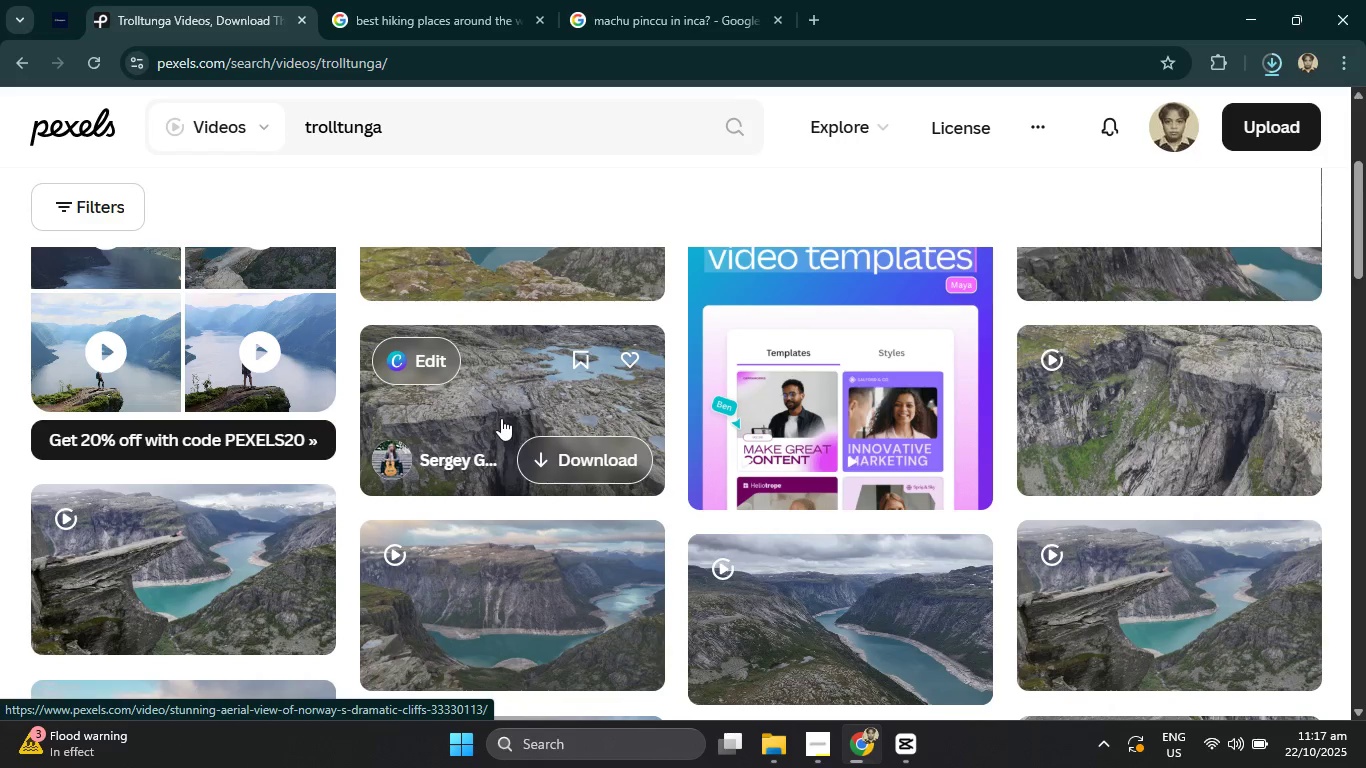 
left_click([500, 410])
 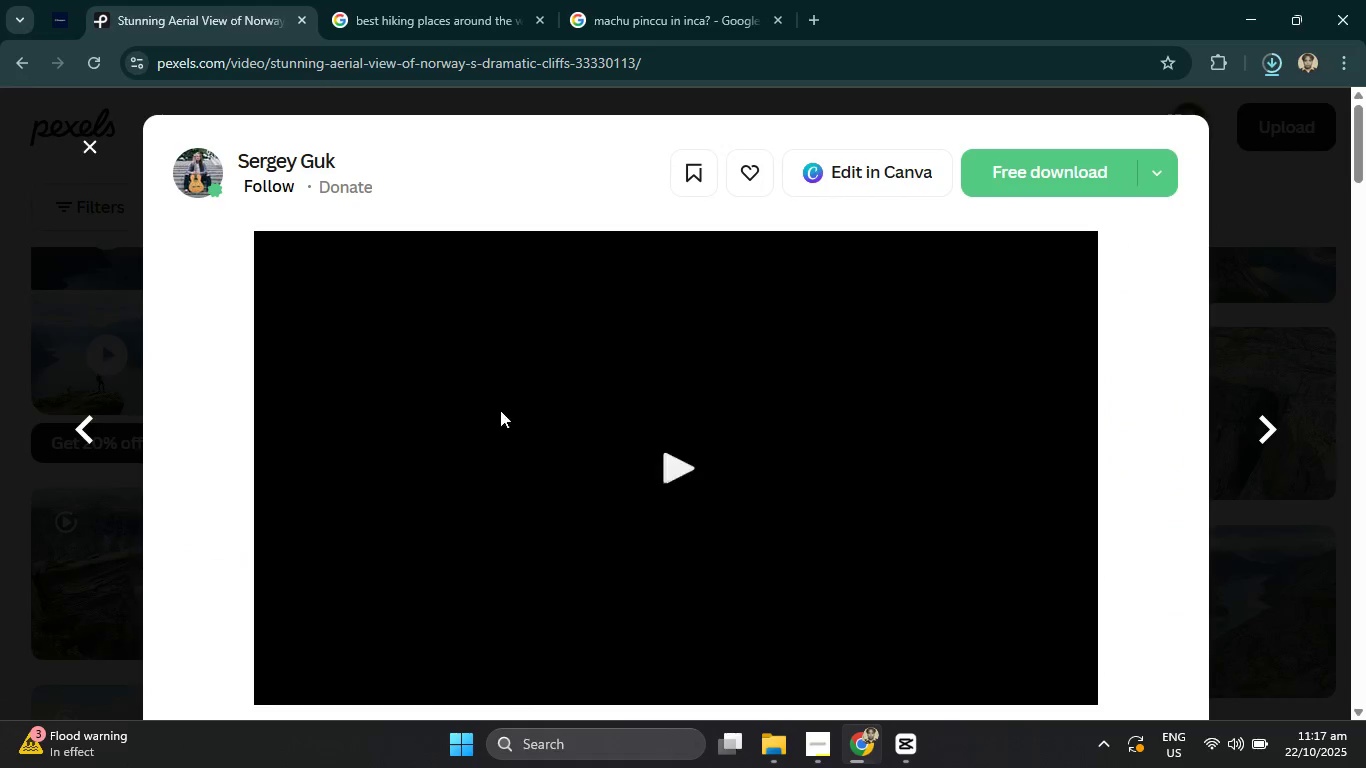 
scroll: coordinate [593, 416], scroll_direction: down, amount: 2.0
 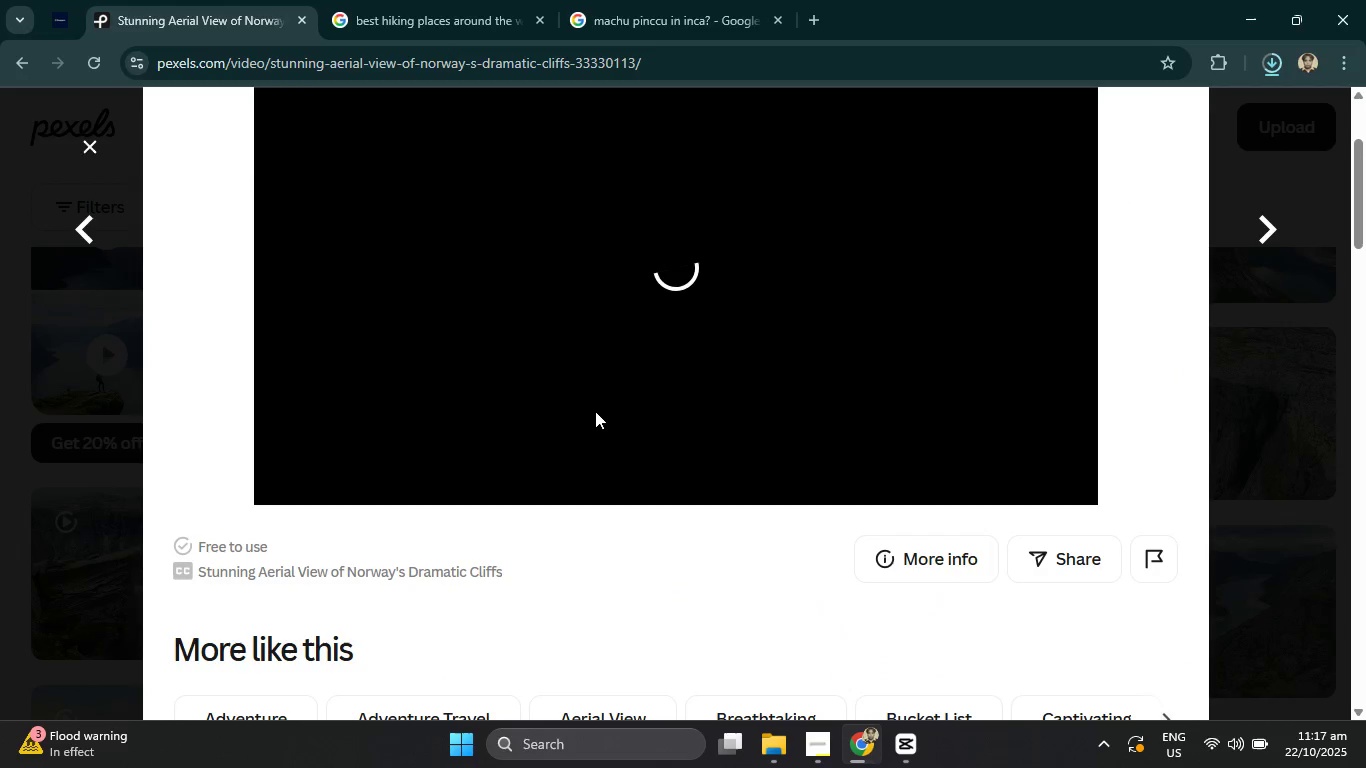 
scroll: coordinate [595, 411], scroll_direction: up, amount: 2.0
 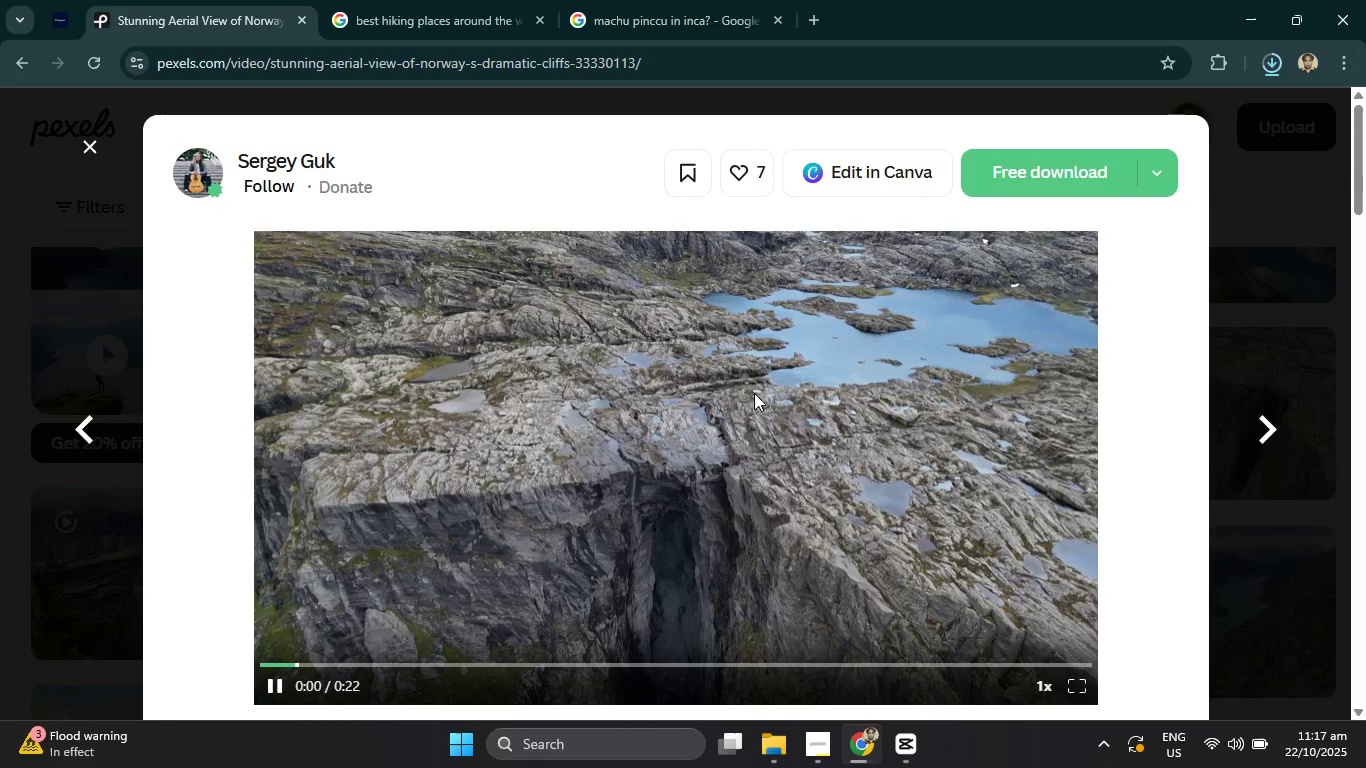 
scroll: coordinate [754, 393], scroll_direction: down, amount: 1.0
 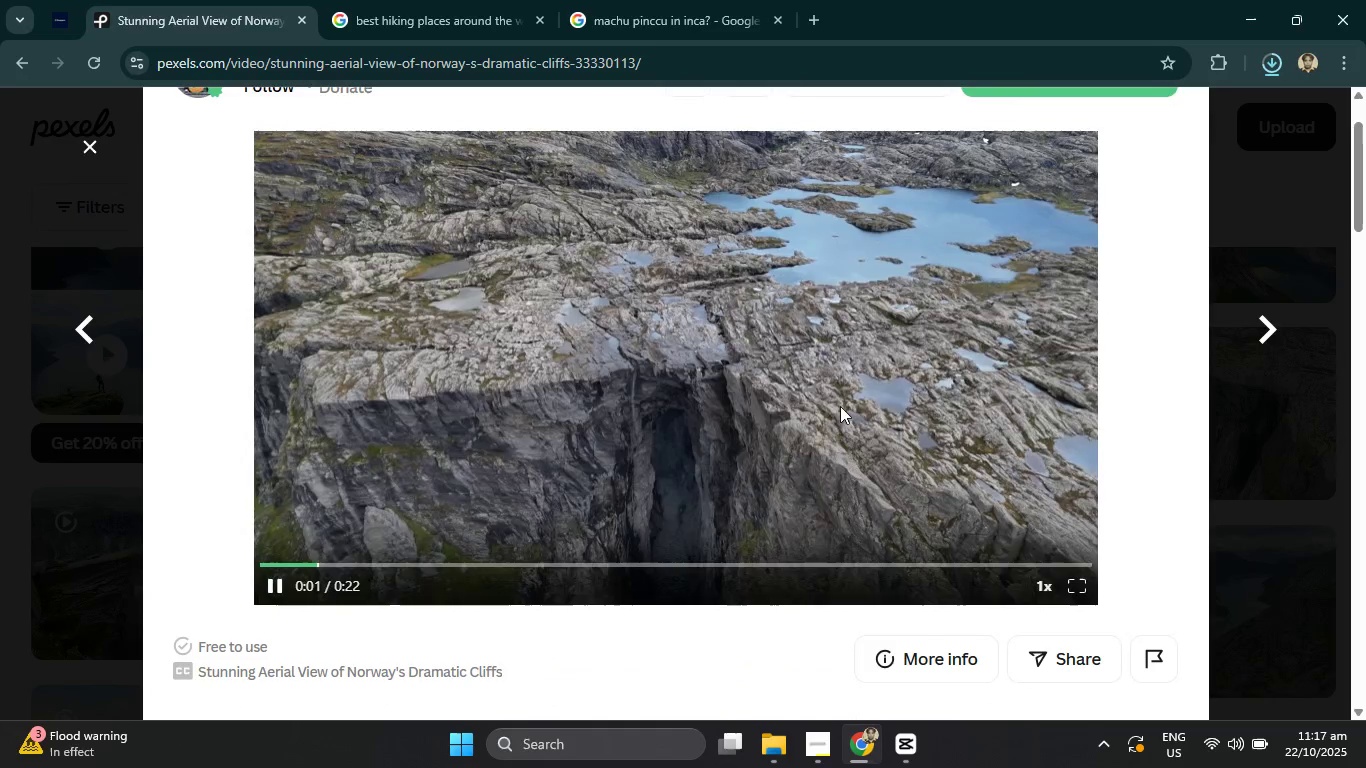 
scroll: coordinate [988, 375], scroll_direction: up, amount: 2.0
 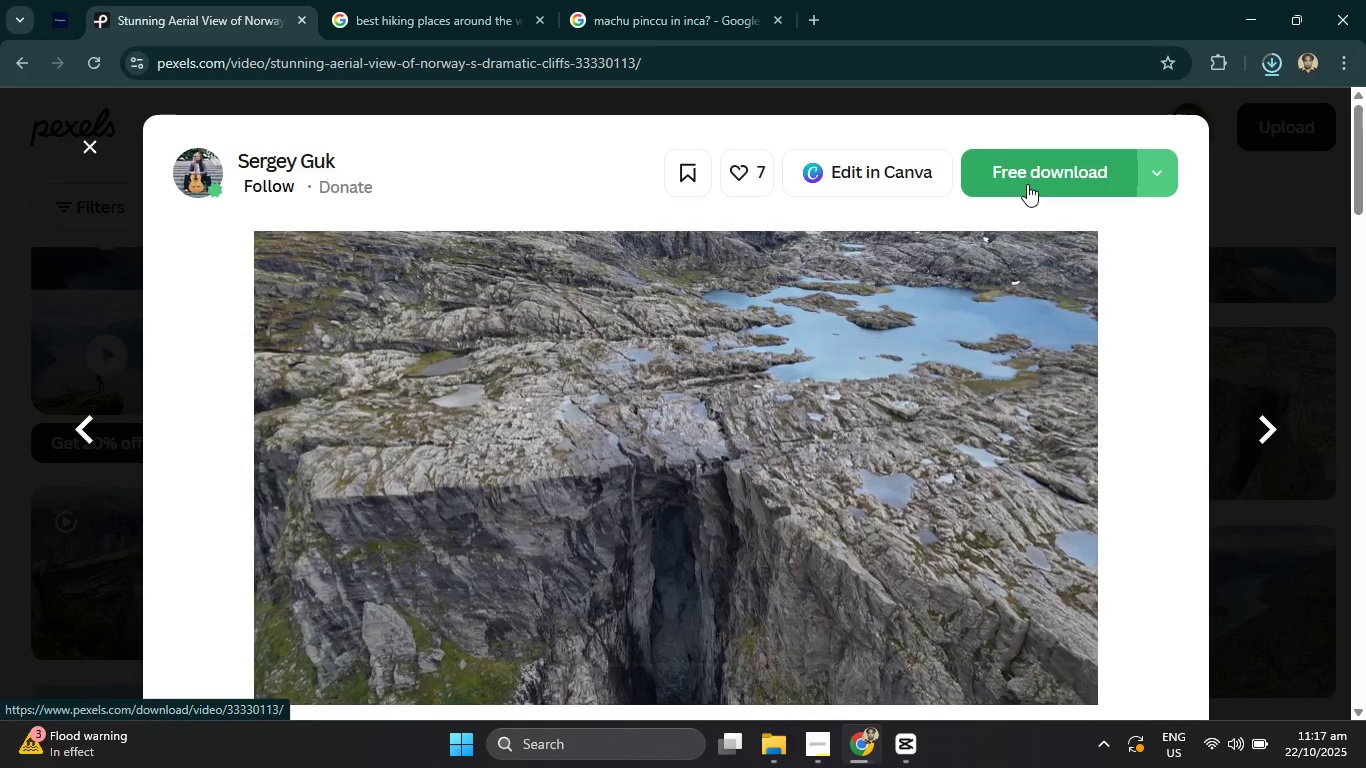 
left_click([1027, 184])
 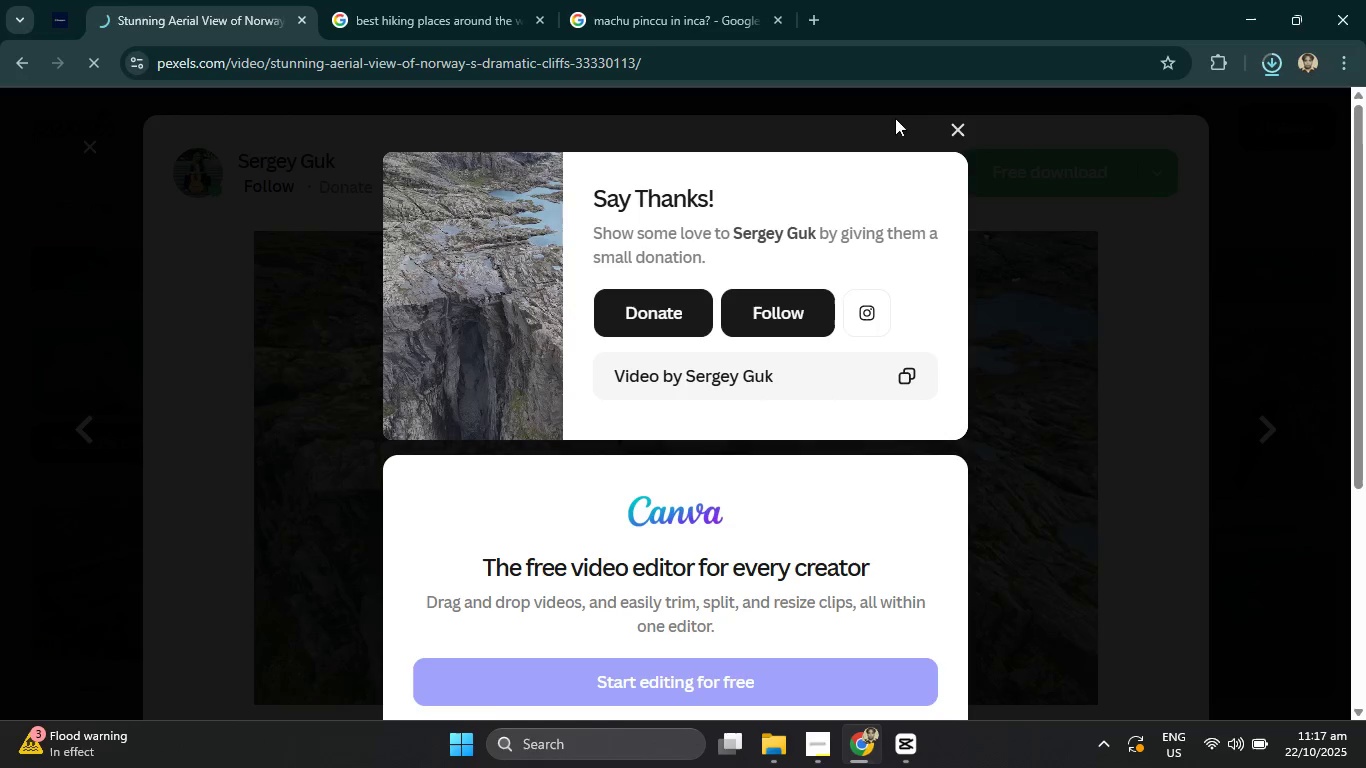 
left_click([958, 127])
 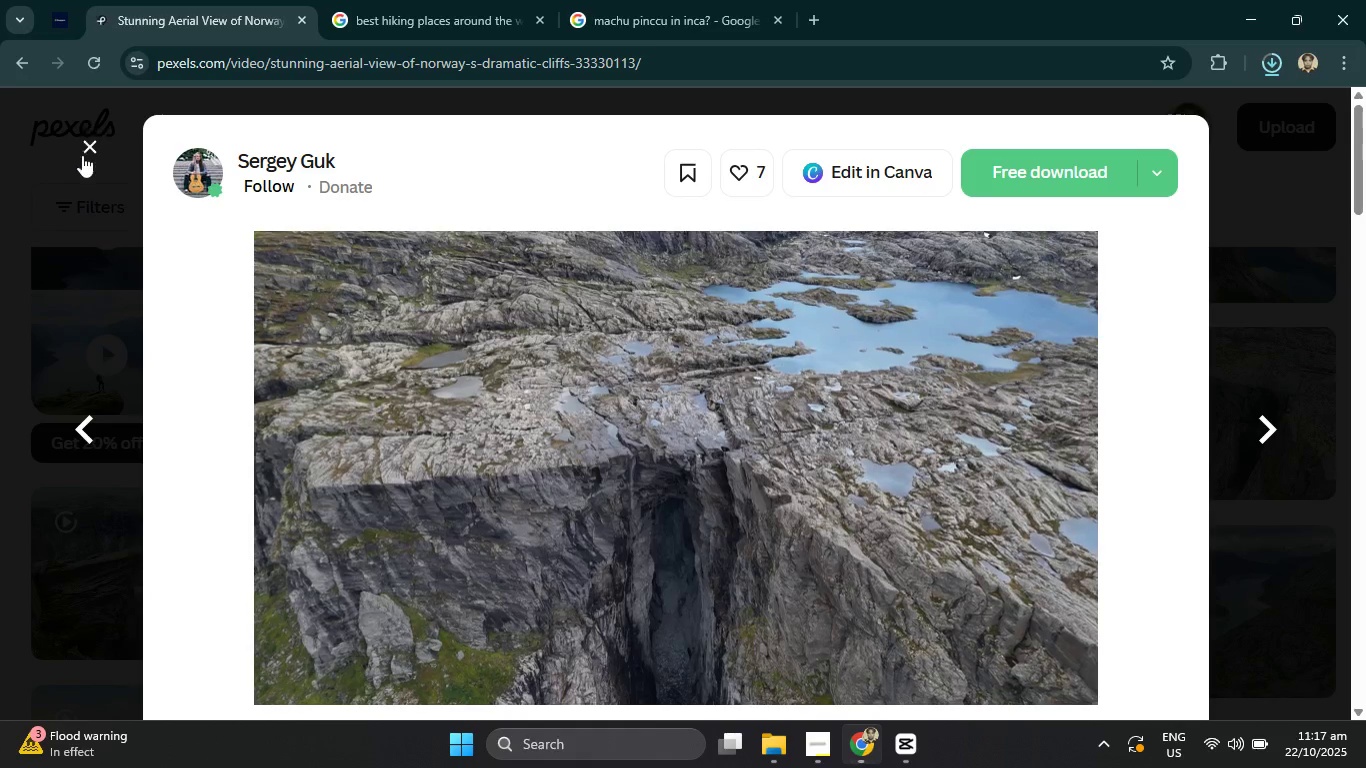 
left_click([82, 155])
 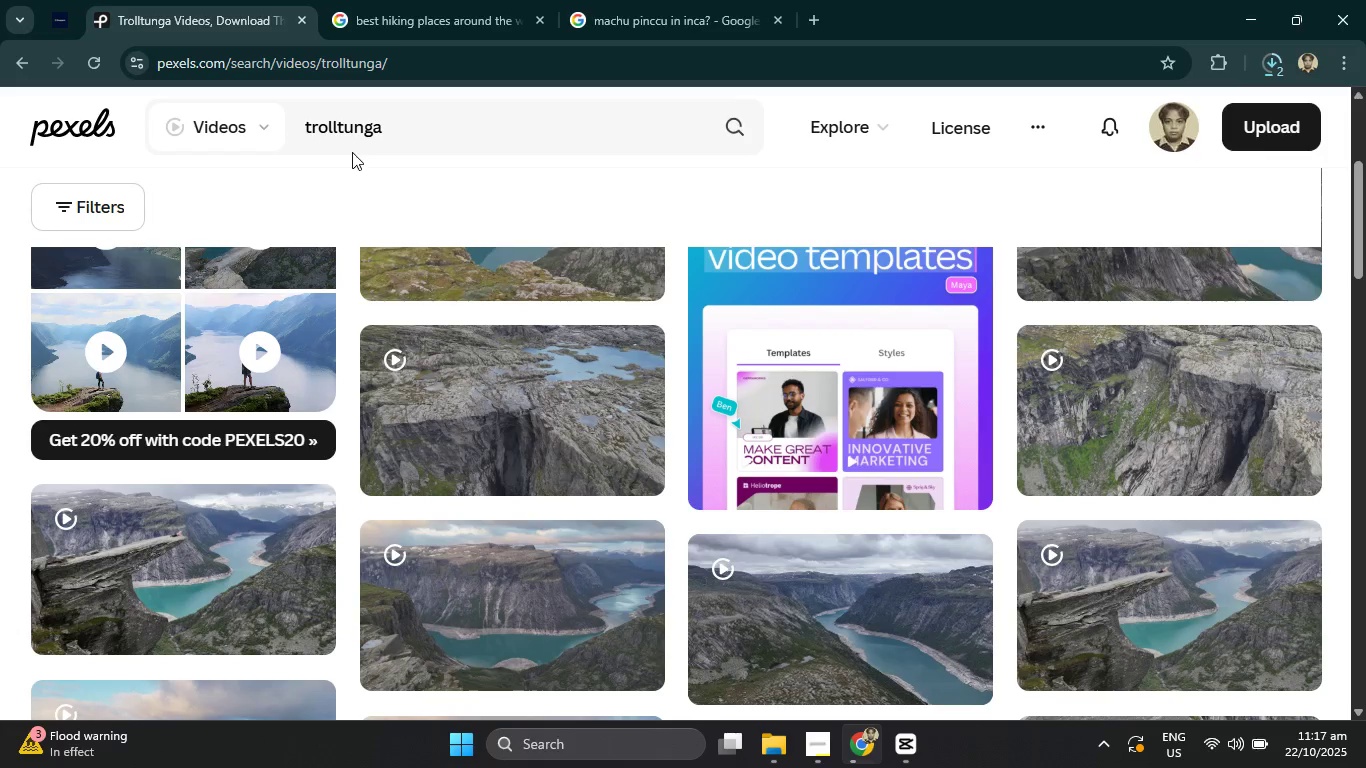 
left_click_drag(start_coordinate=[428, 127], to_coordinate=[292, 119])
 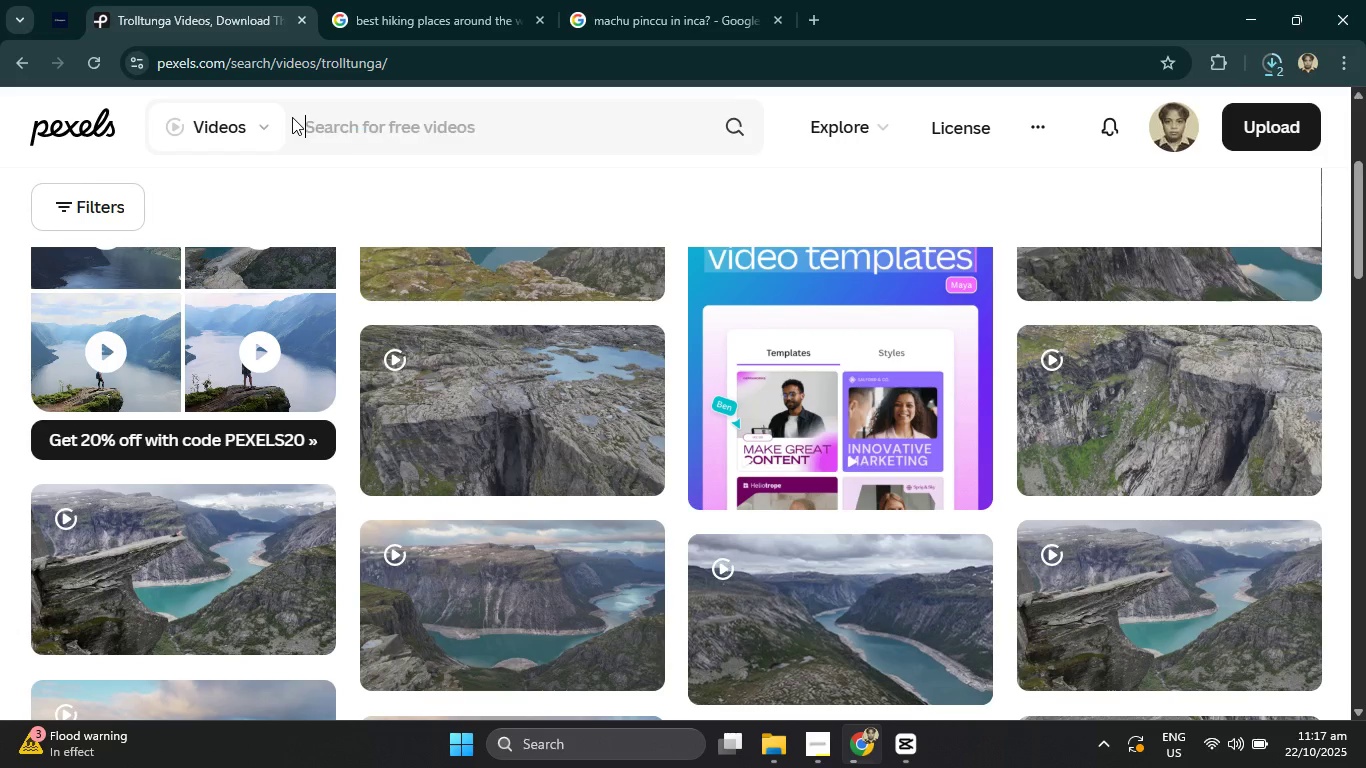 
key(Backspace)
 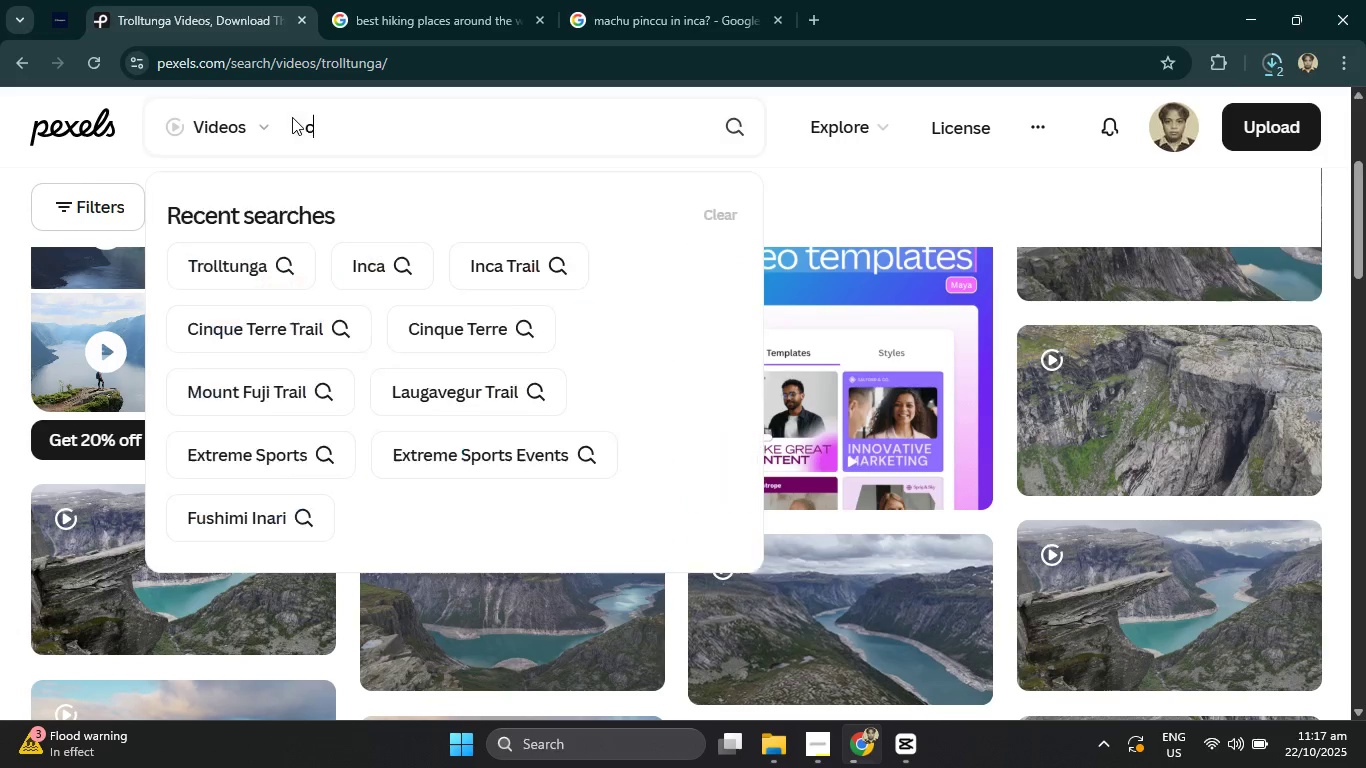 
key(C)
 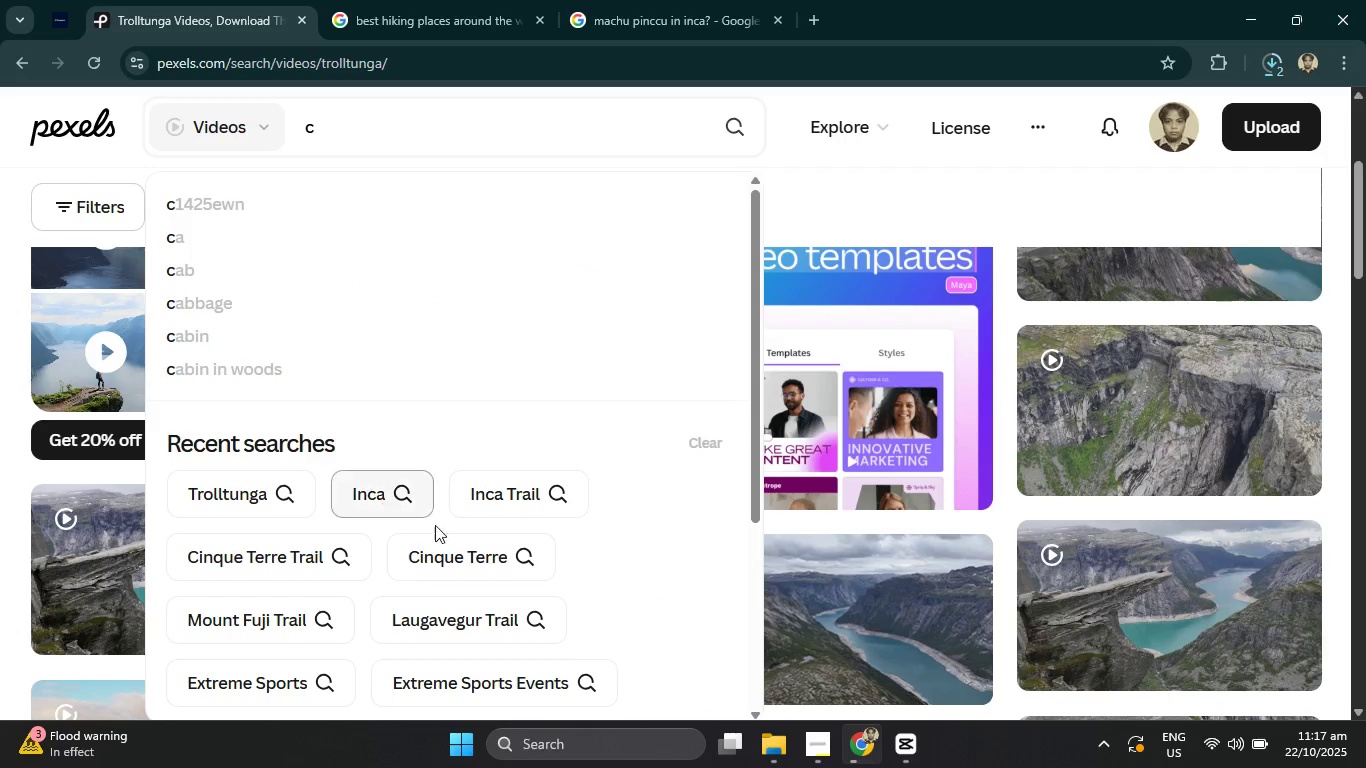 
left_click([458, 553])
 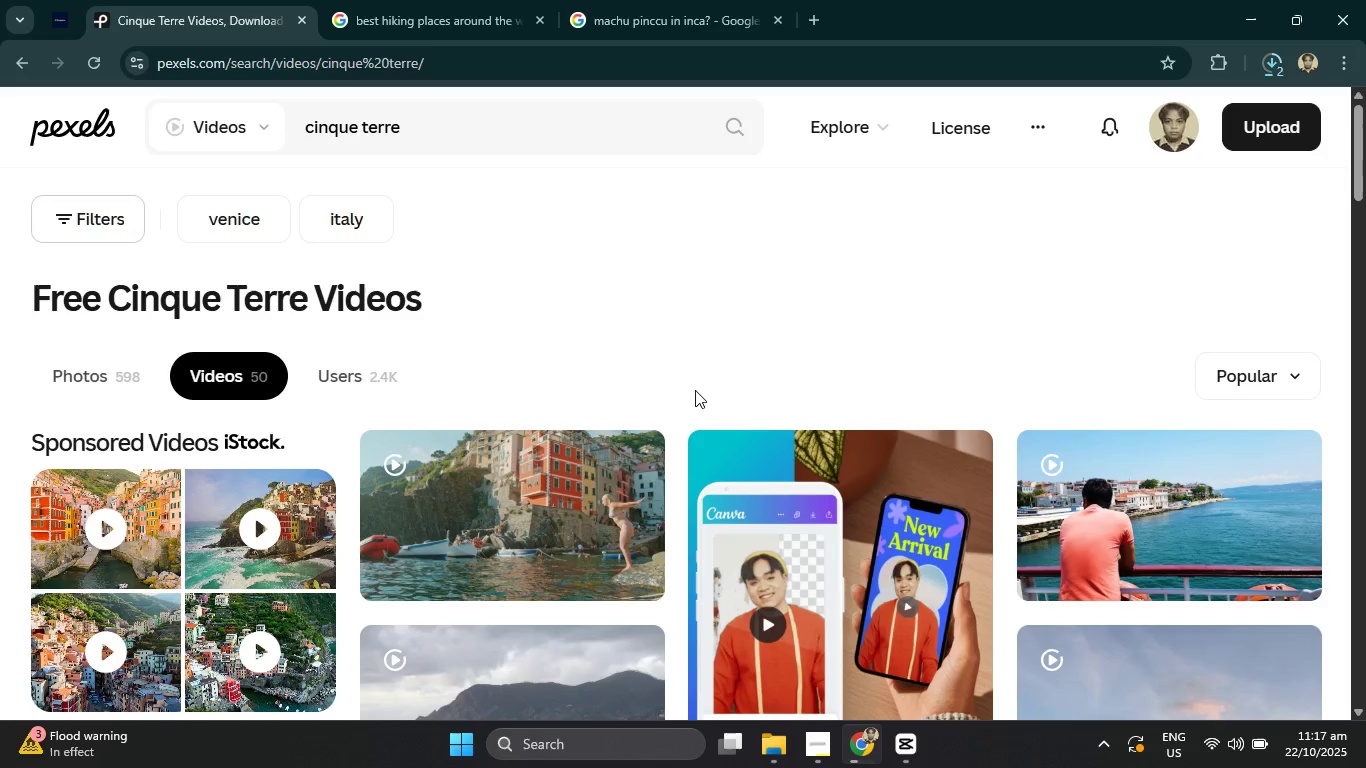 
wait(5.69)
 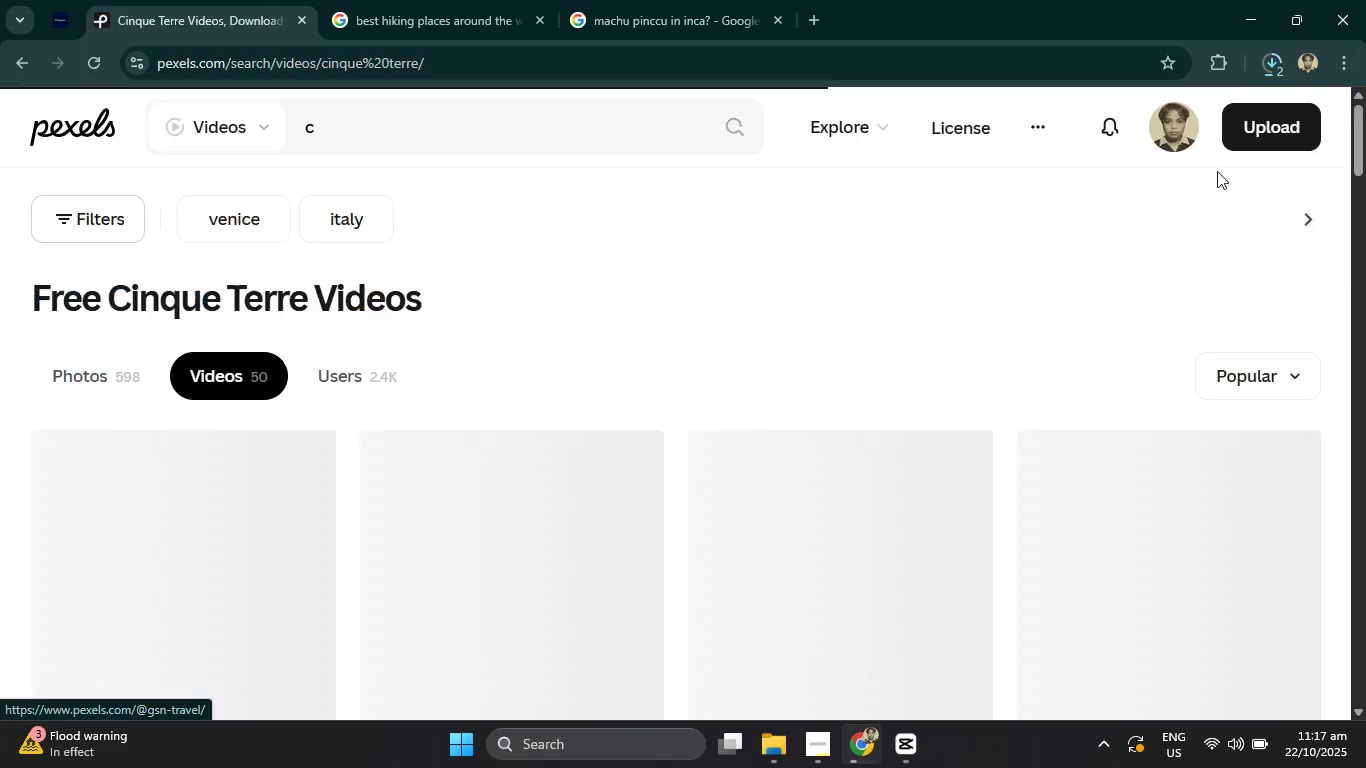 
scroll: coordinate [713, 347], scroll_direction: down, amount: 9.0
 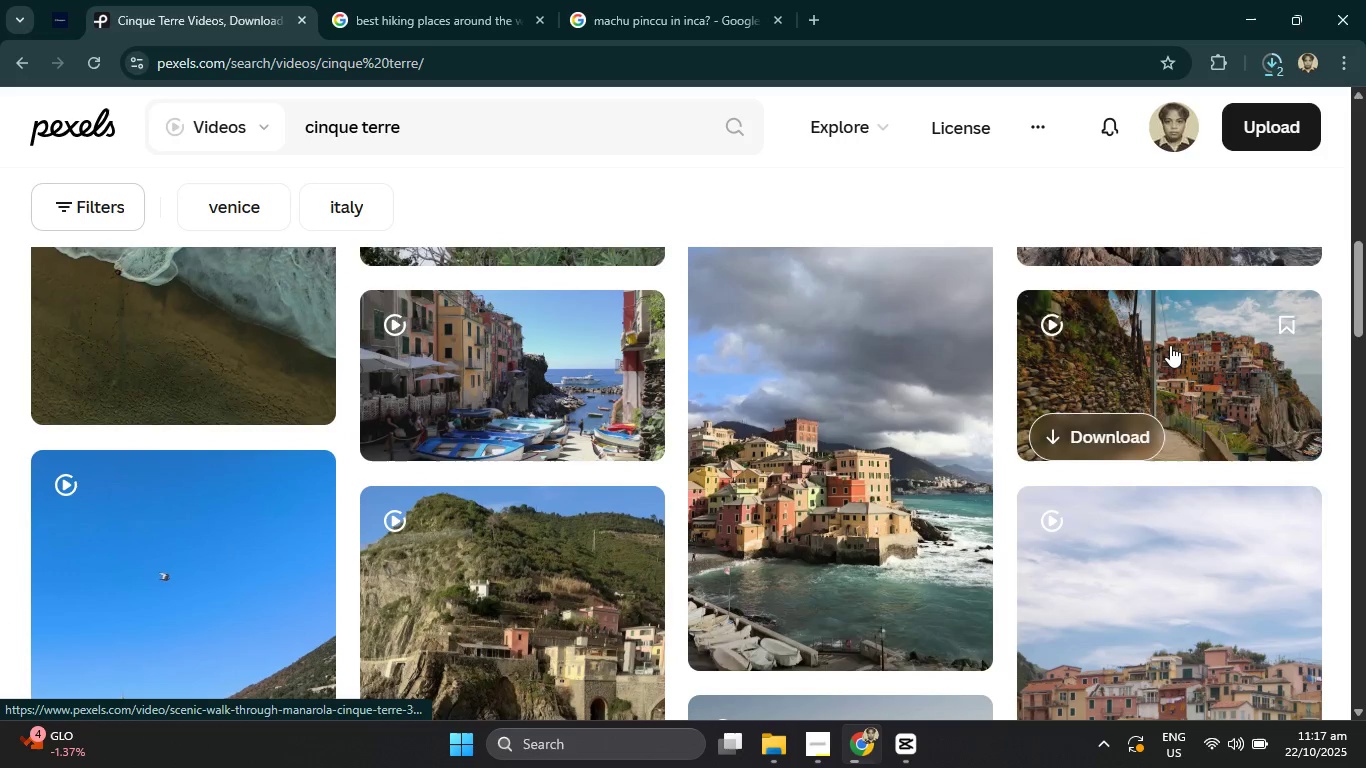 
left_click([1190, 346])
 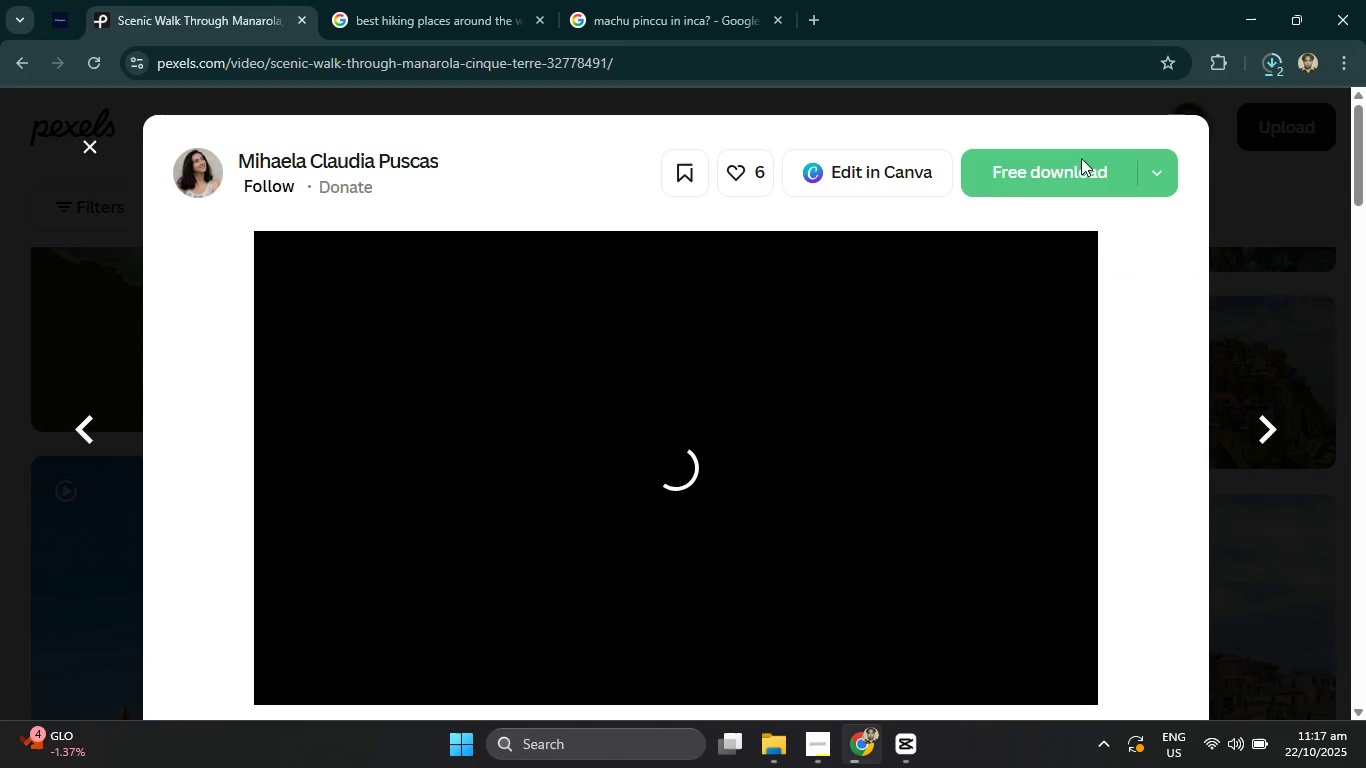 
scroll: coordinate [869, 345], scroll_direction: down, amount: 1.0
 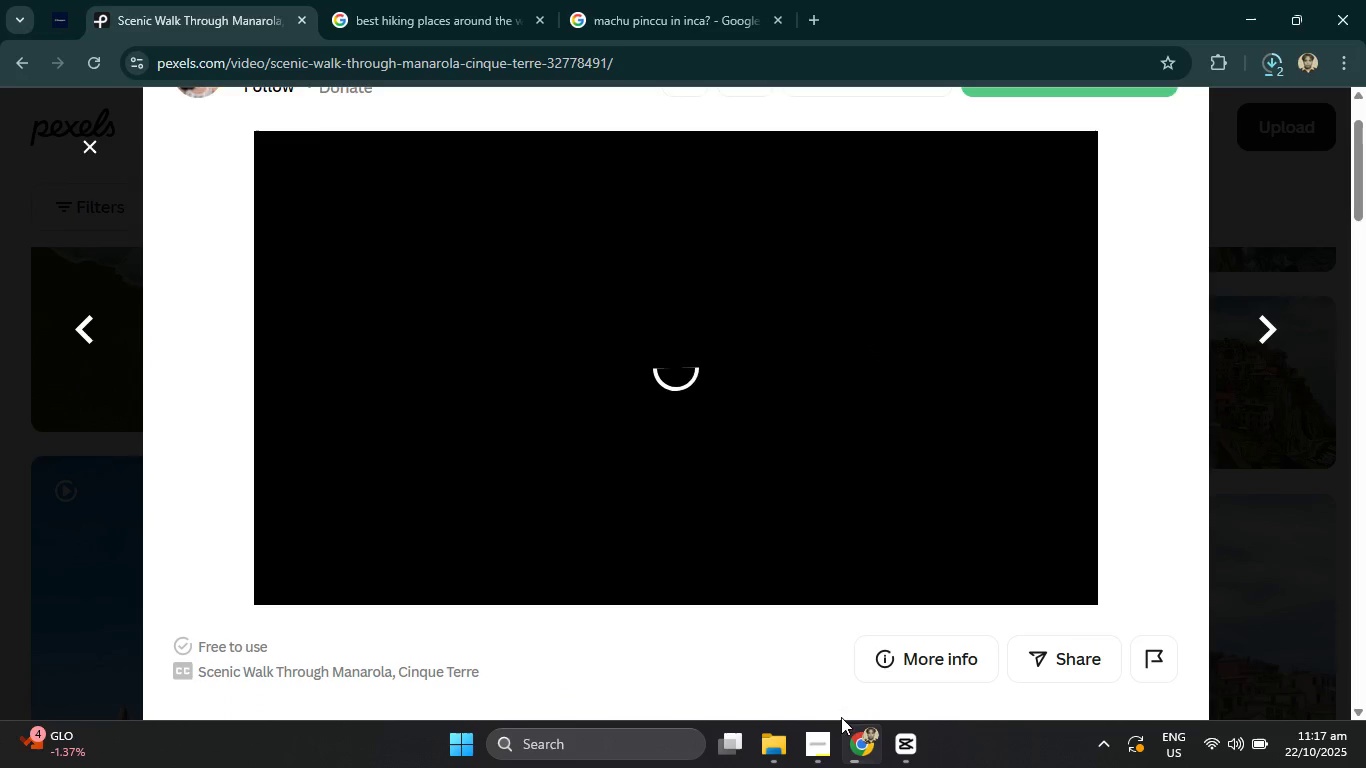 
left_click([821, 744])
 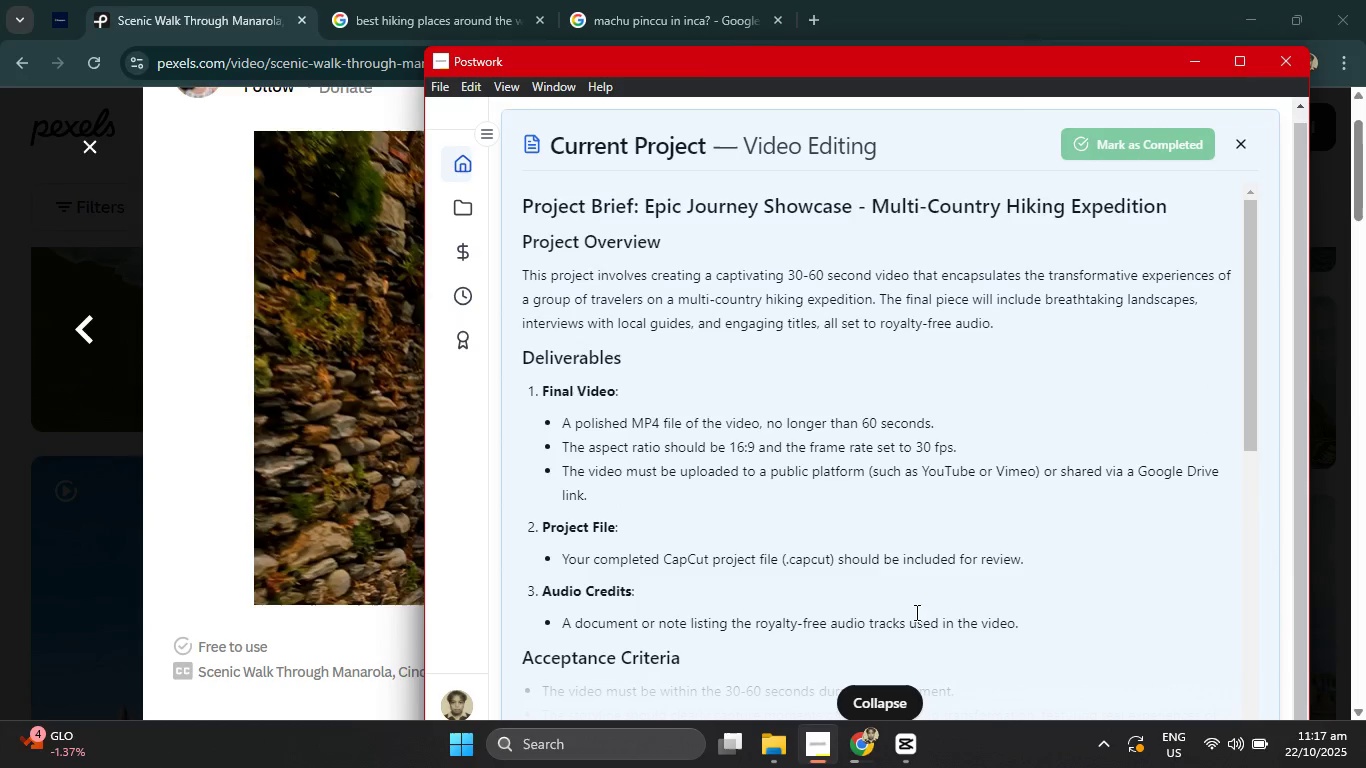 
scroll: coordinate [941, 589], scroll_direction: down, amount: 5.0
 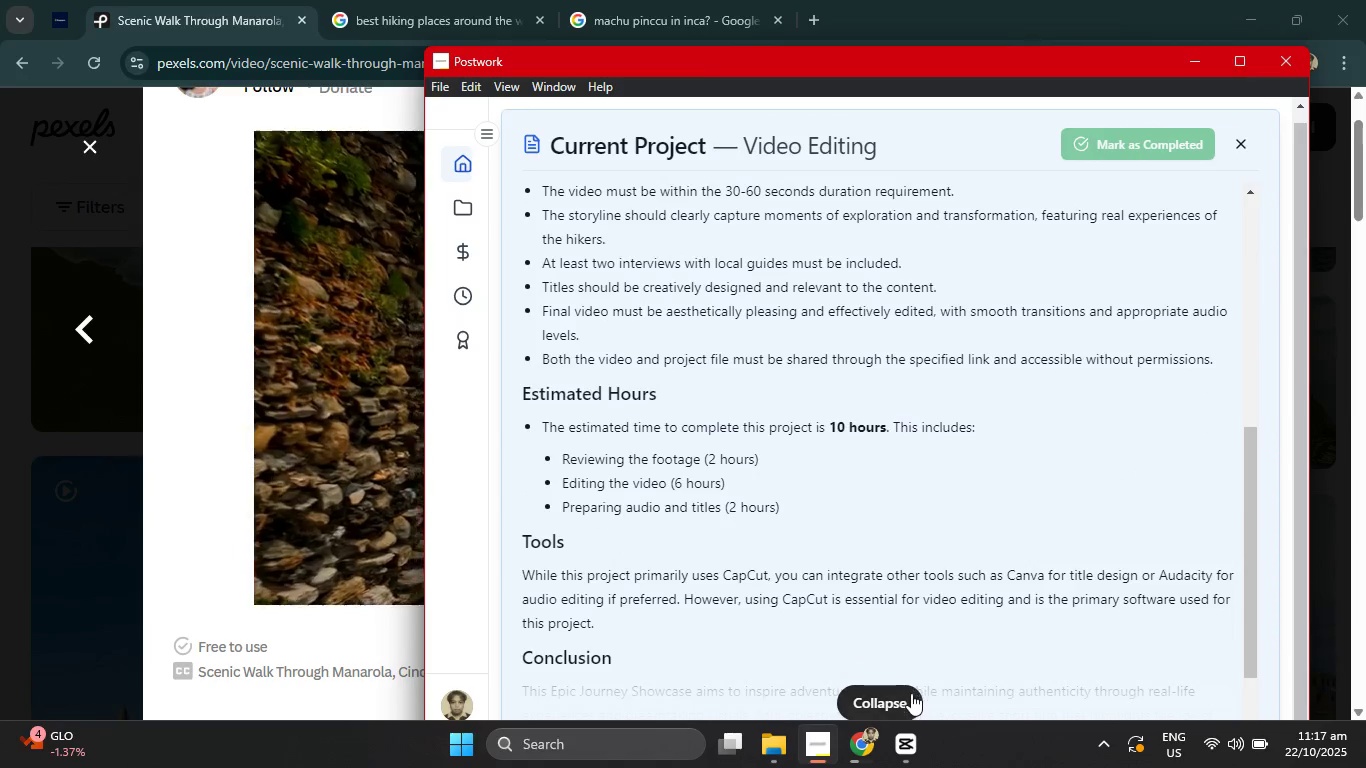 
left_click([911, 693])
 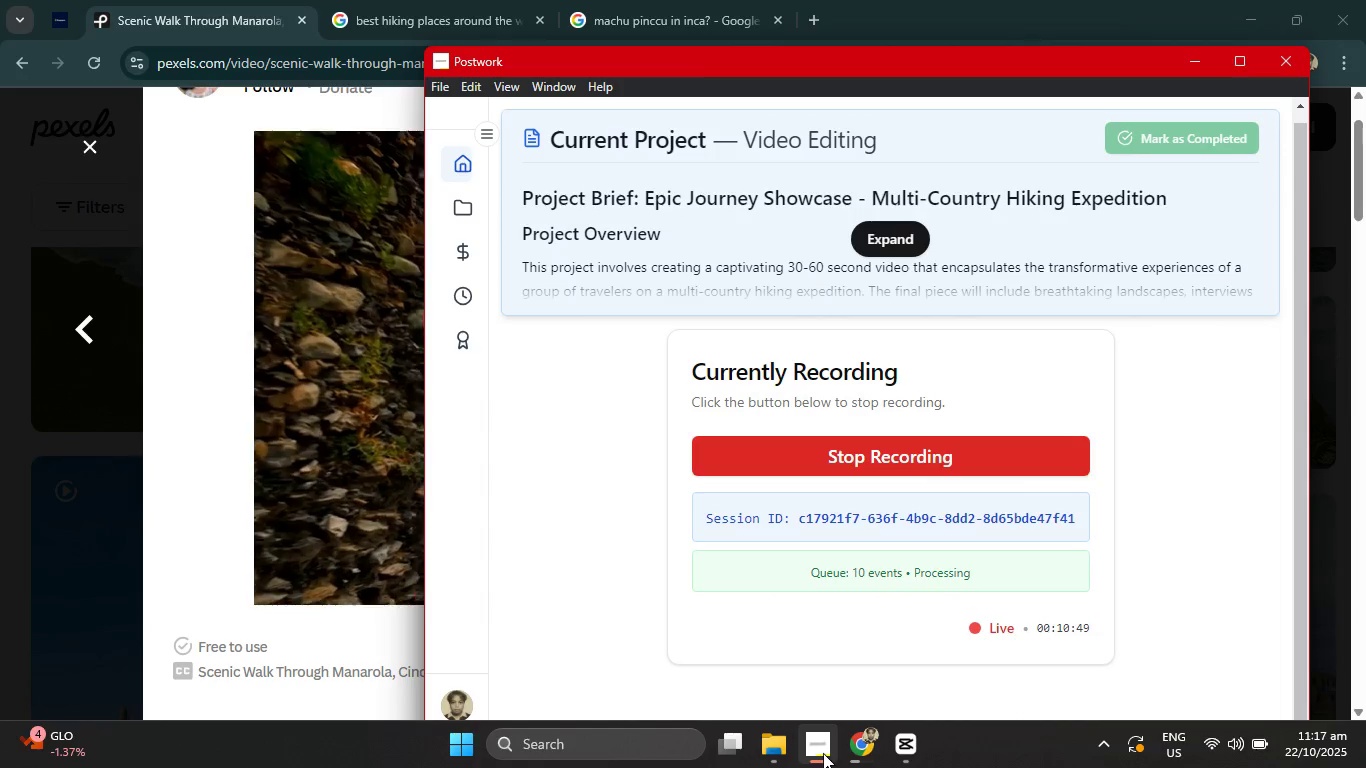 
left_click([821, 753])
 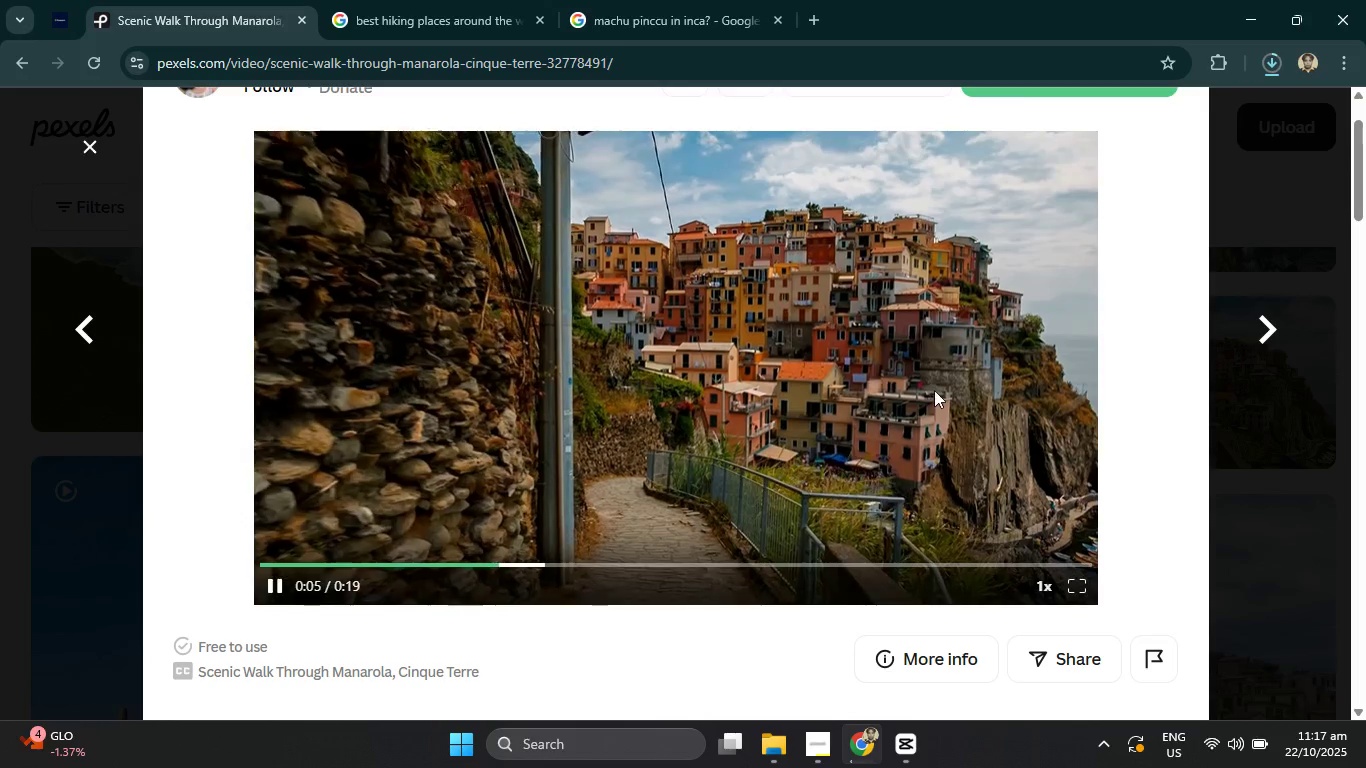 
scroll: coordinate [971, 451], scroll_direction: up, amount: 2.0
 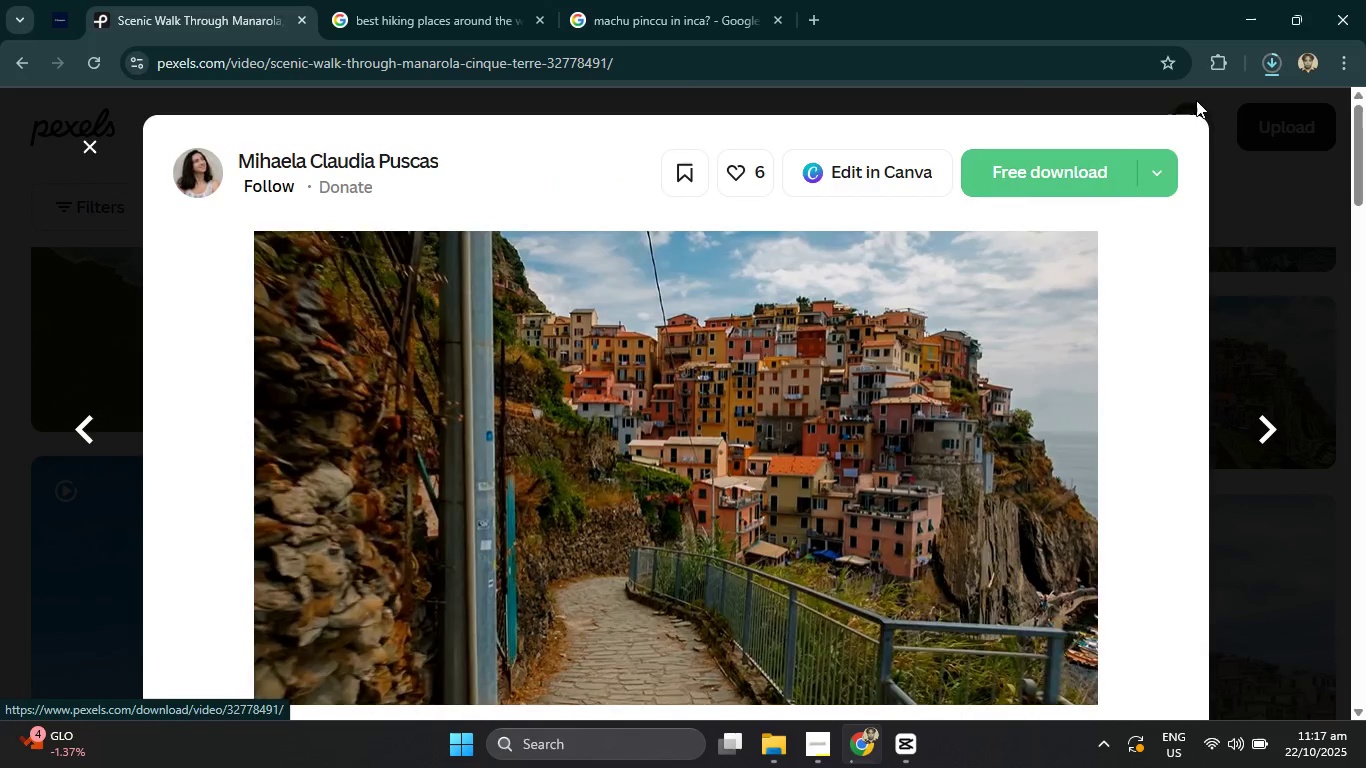 
left_click([1278, 63])
 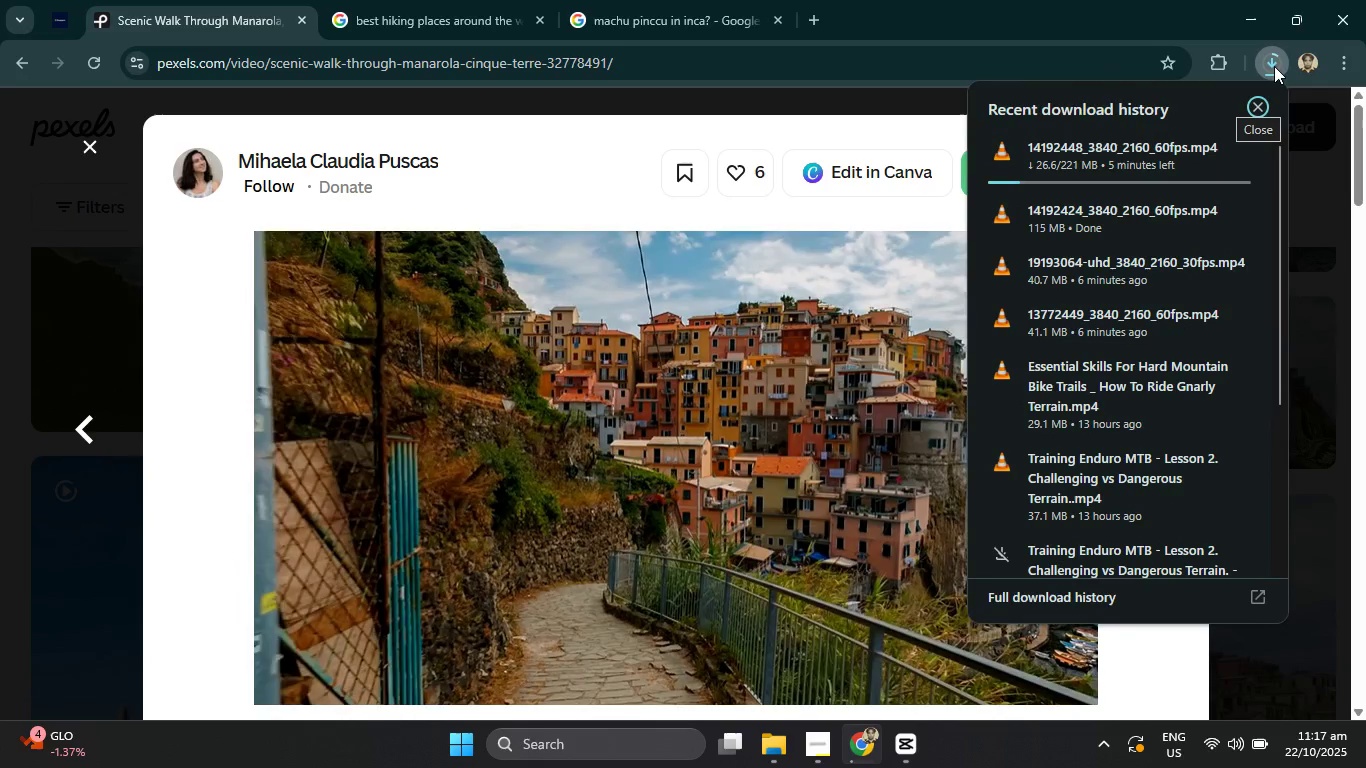 
left_click([1274, 66])
 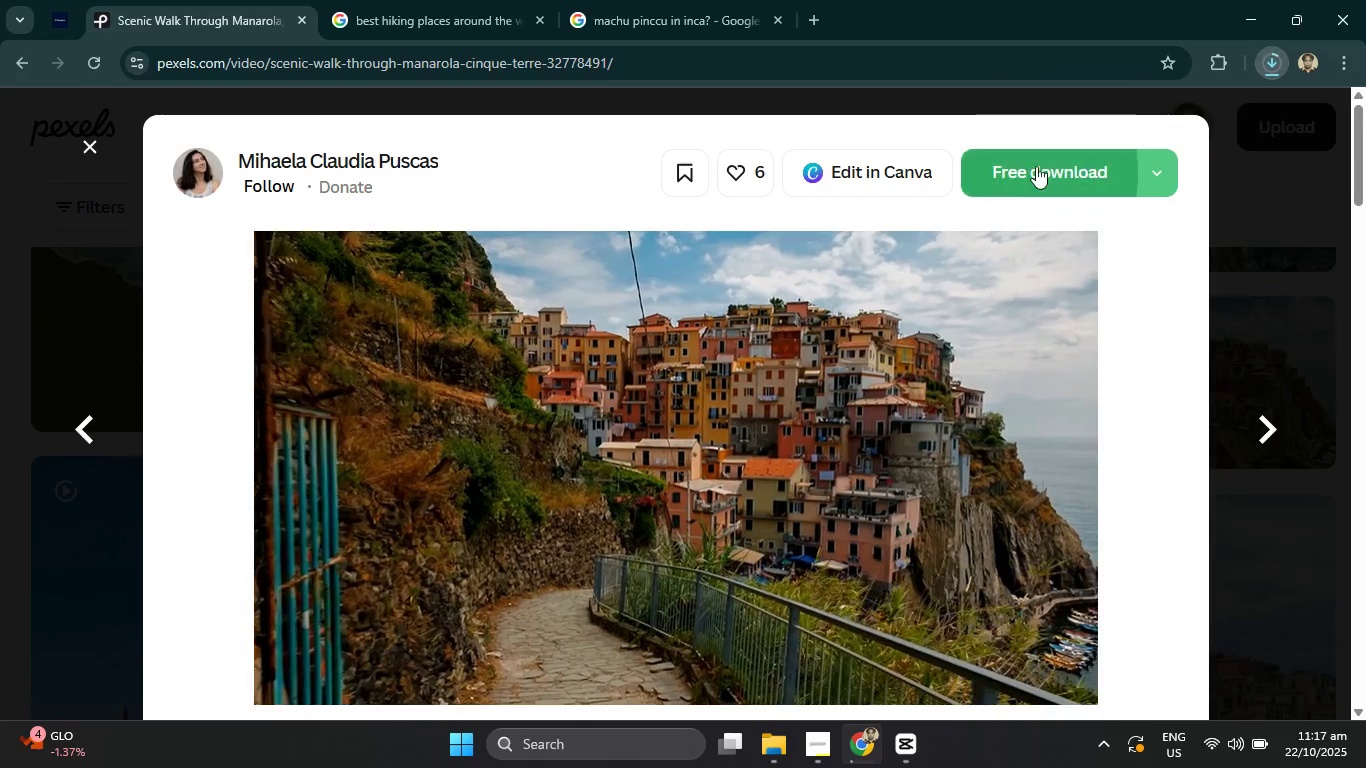 
left_click([1036, 166])
 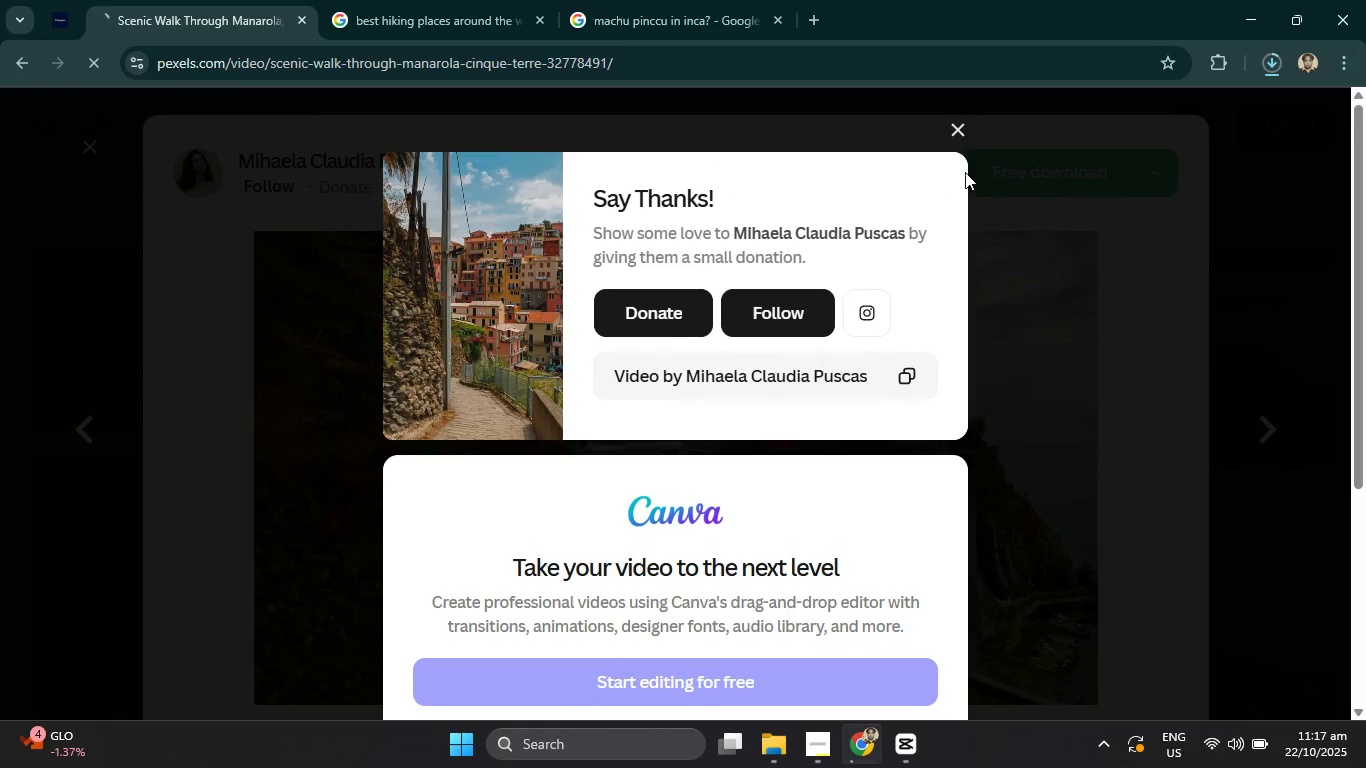 
left_click([954, 128])
 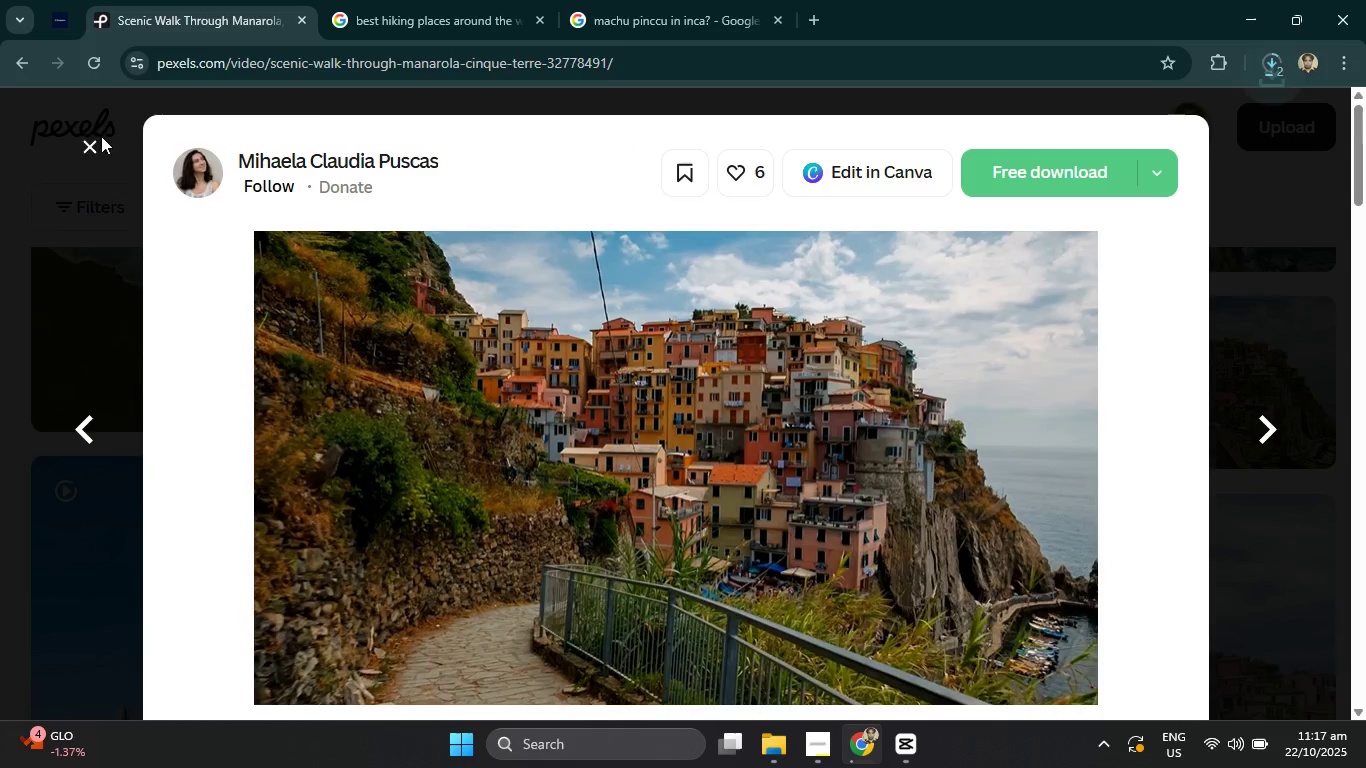 
left_click([86, 144])
 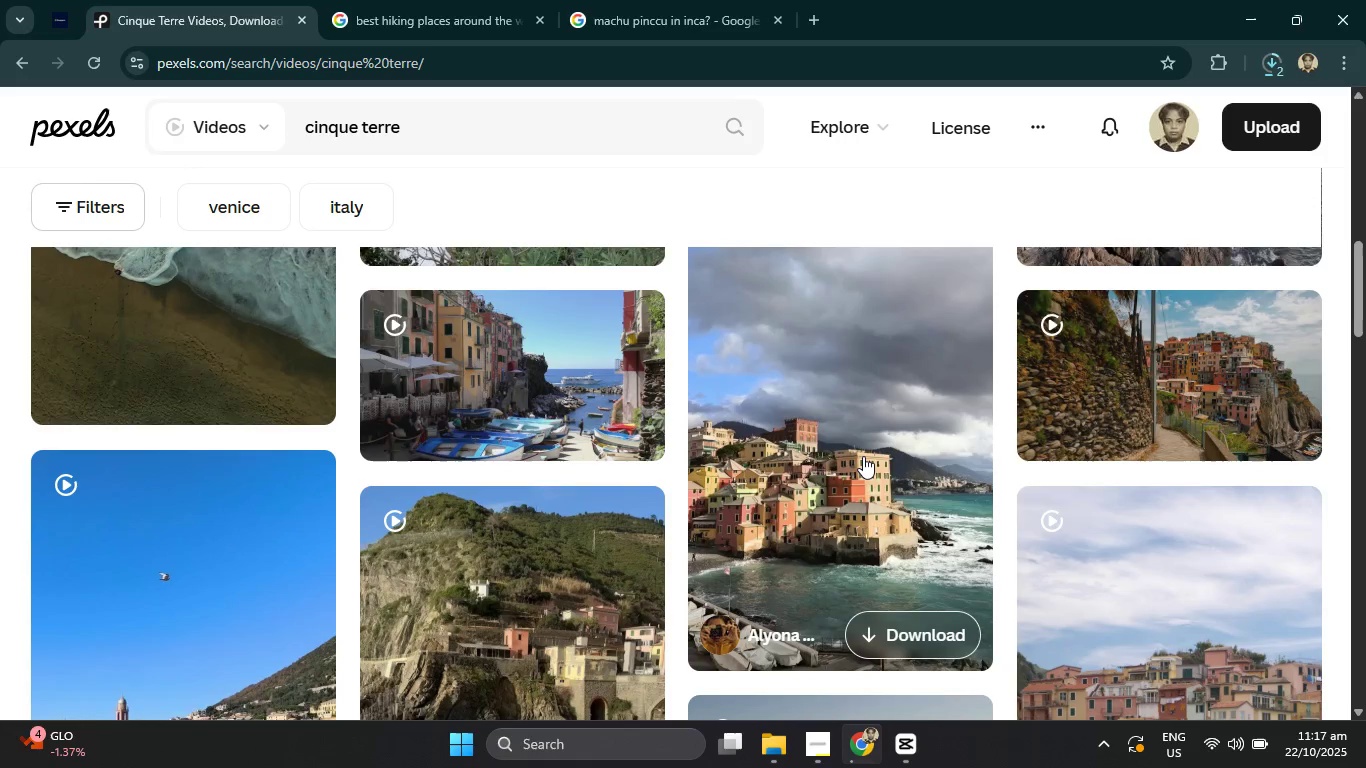 
scroll: coordinate [864, 462], scroll_direction: down, amount: 9.0
 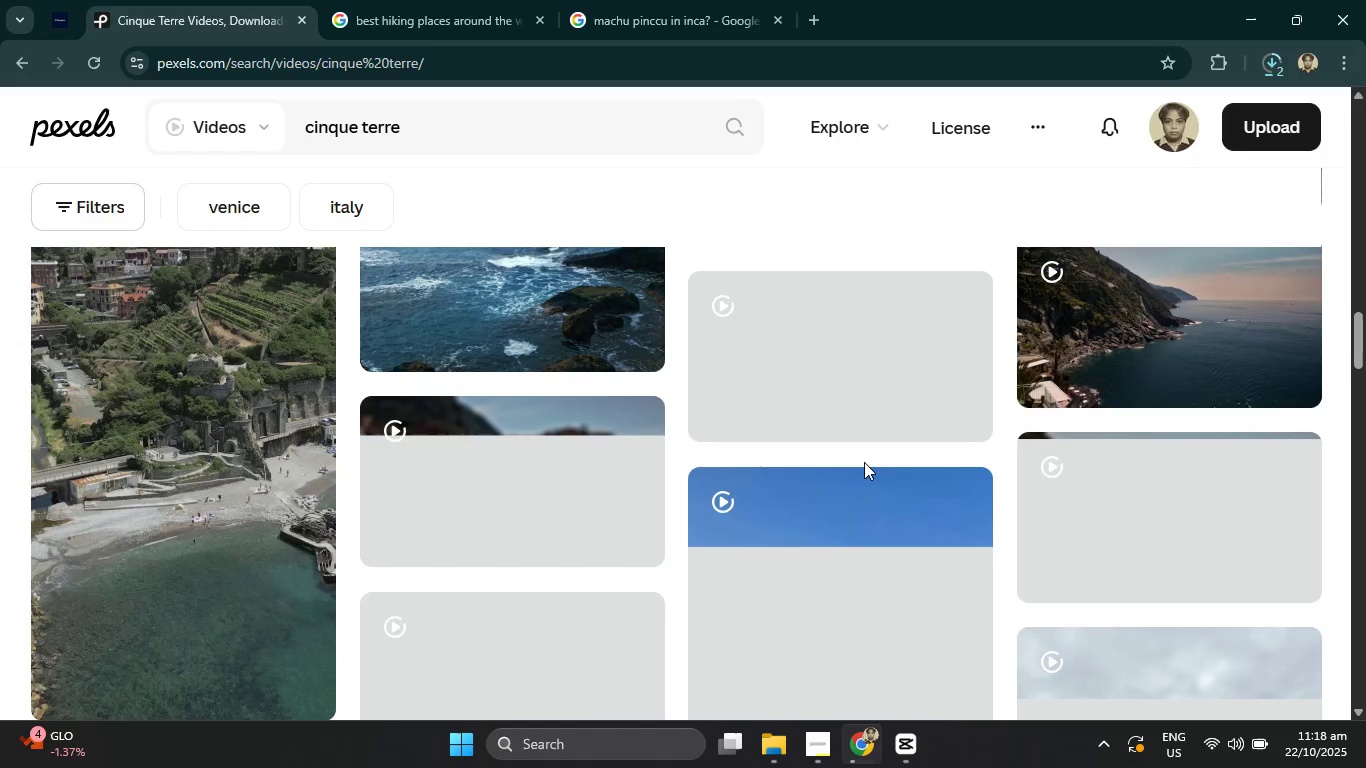 
scroll: coordinate [864, 462], scroll_direction: up, amount: 3.0
 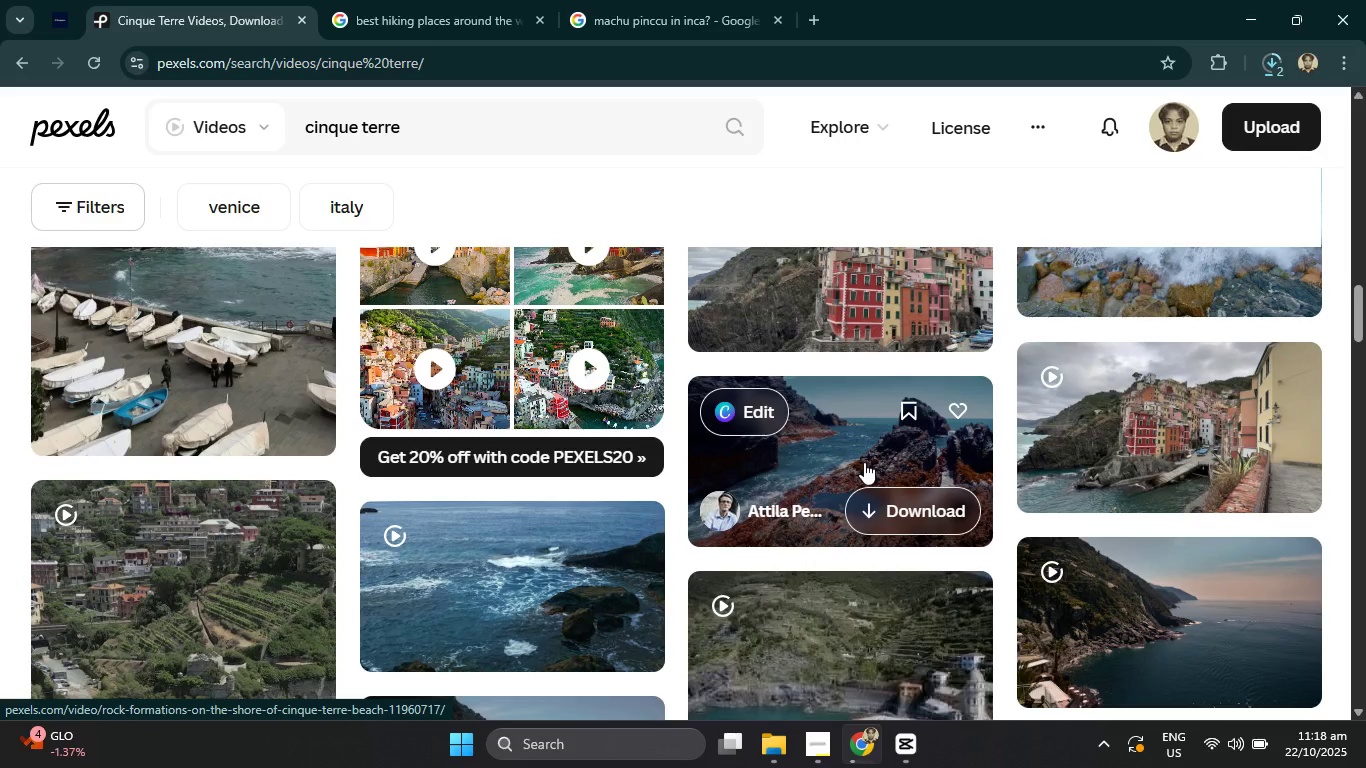 
scroll: coordinate [864, 463], scroll_direction: down, amount: 6.0
 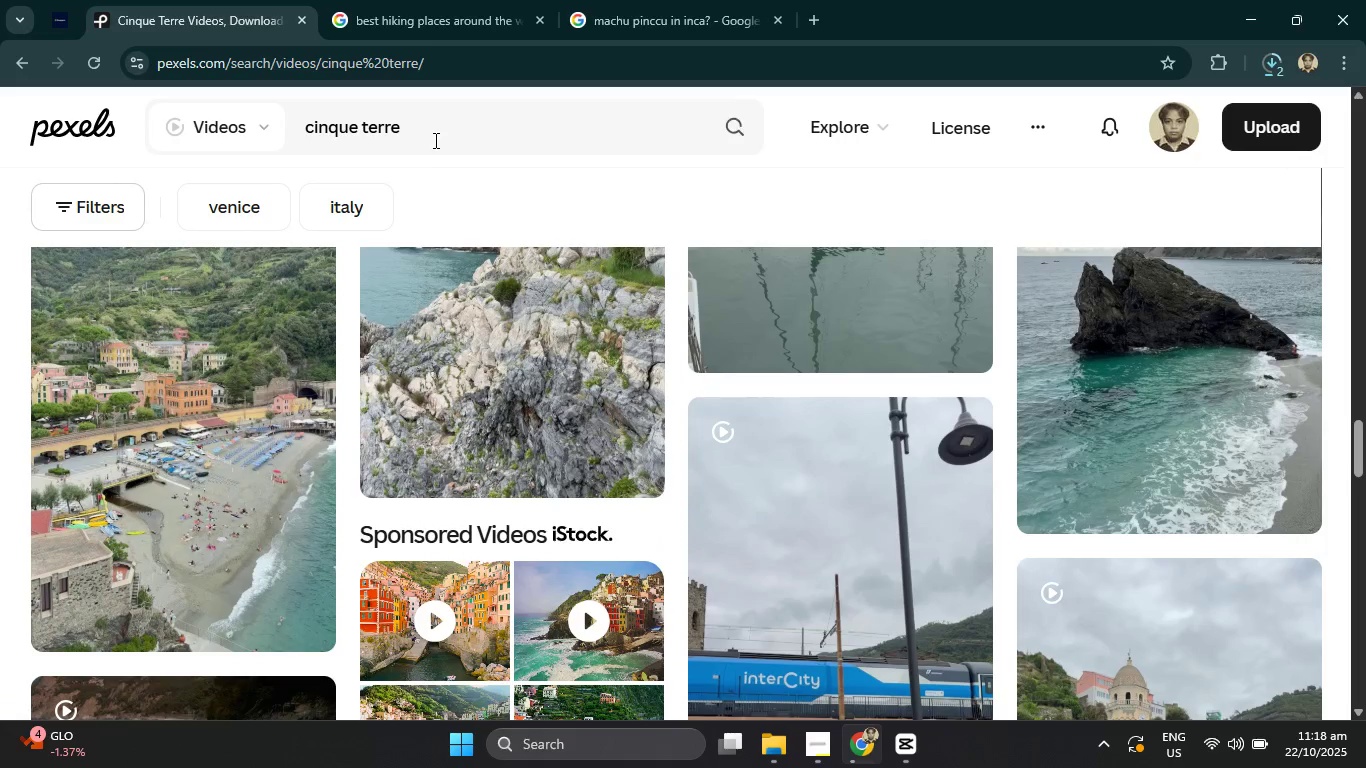 
type( hiking)
 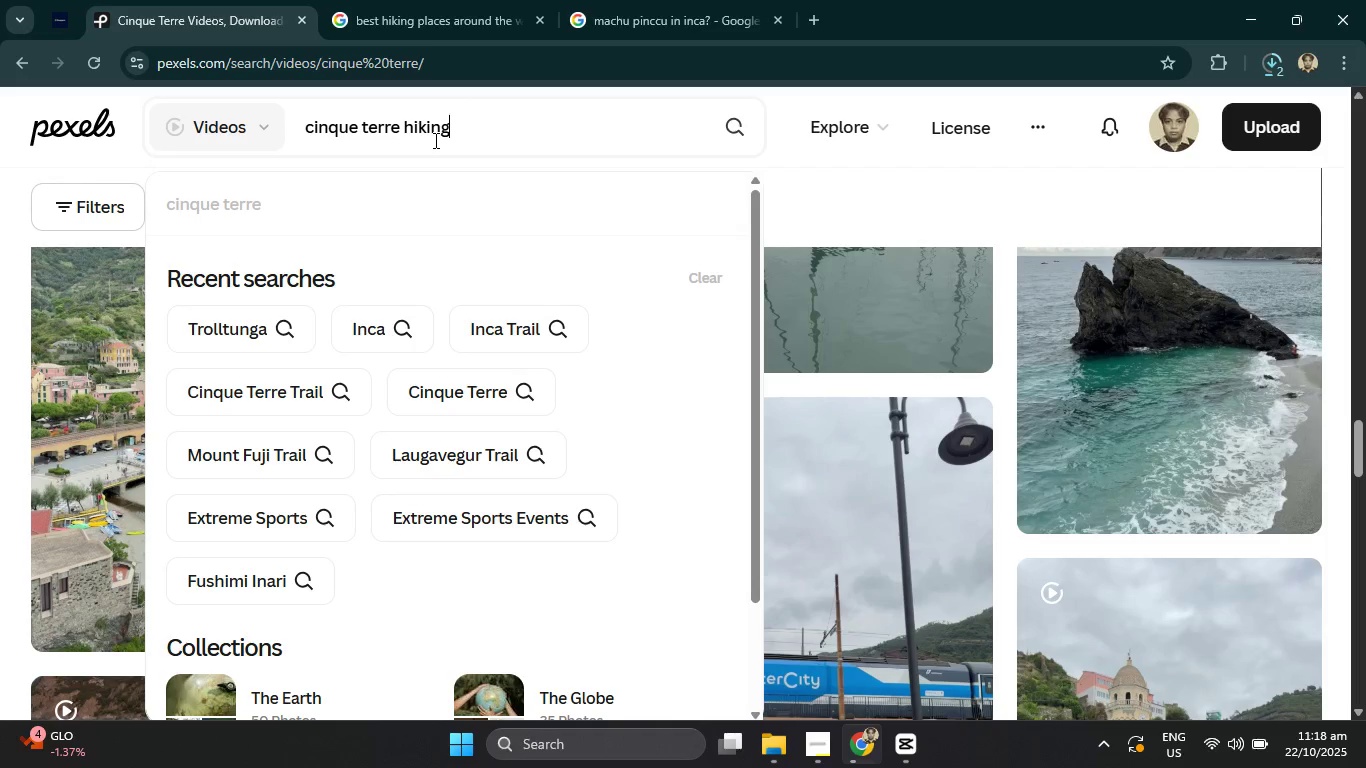 
key(Enter)
 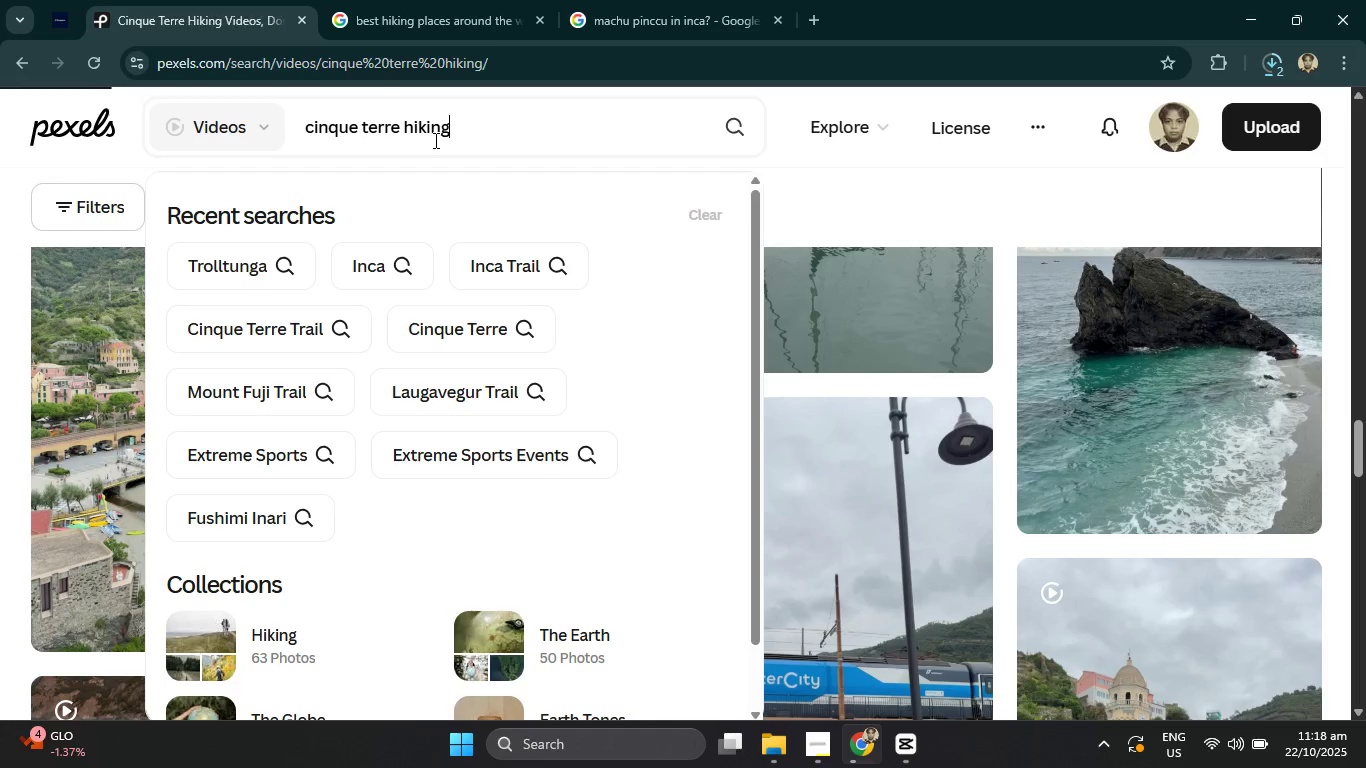 
mouse_move([517, 320])
 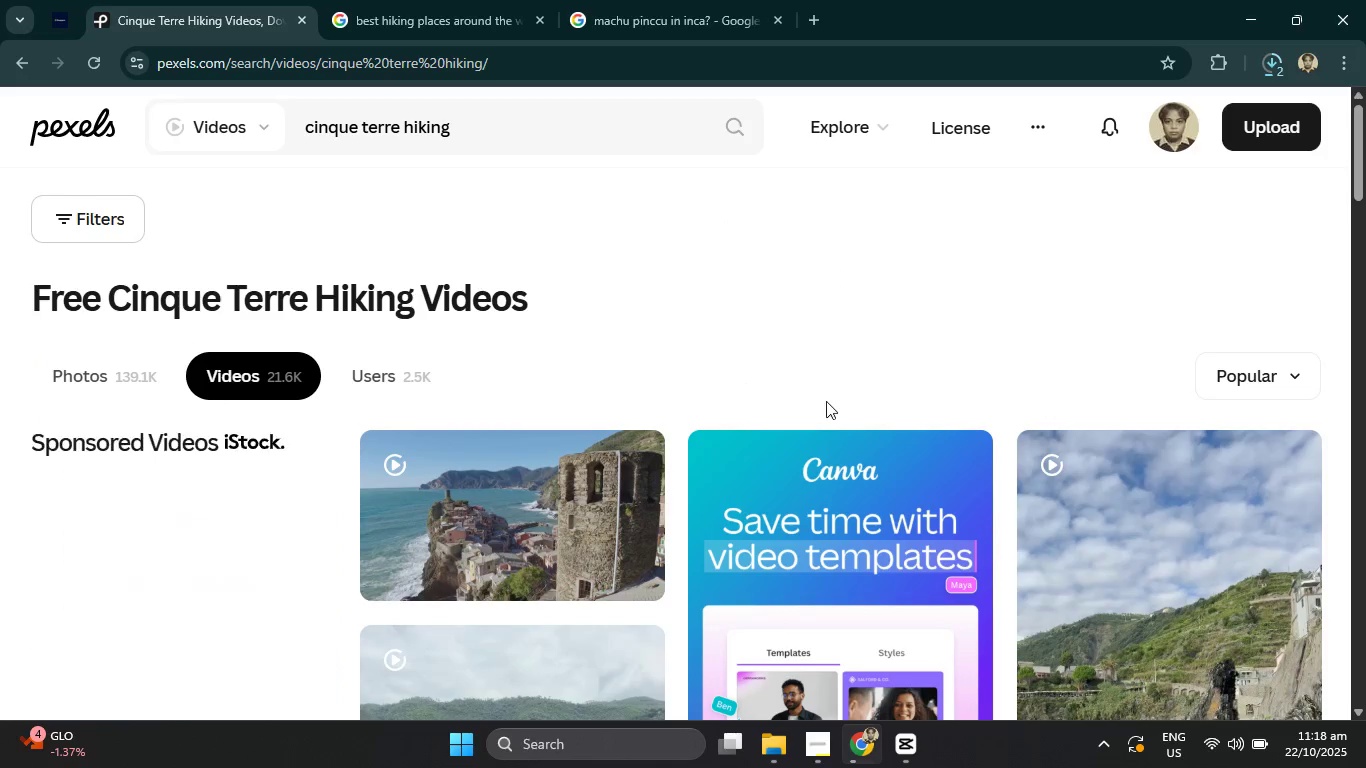 
scroll: coordinate [818, 401], scroll_direction: down, amount: 13.0
 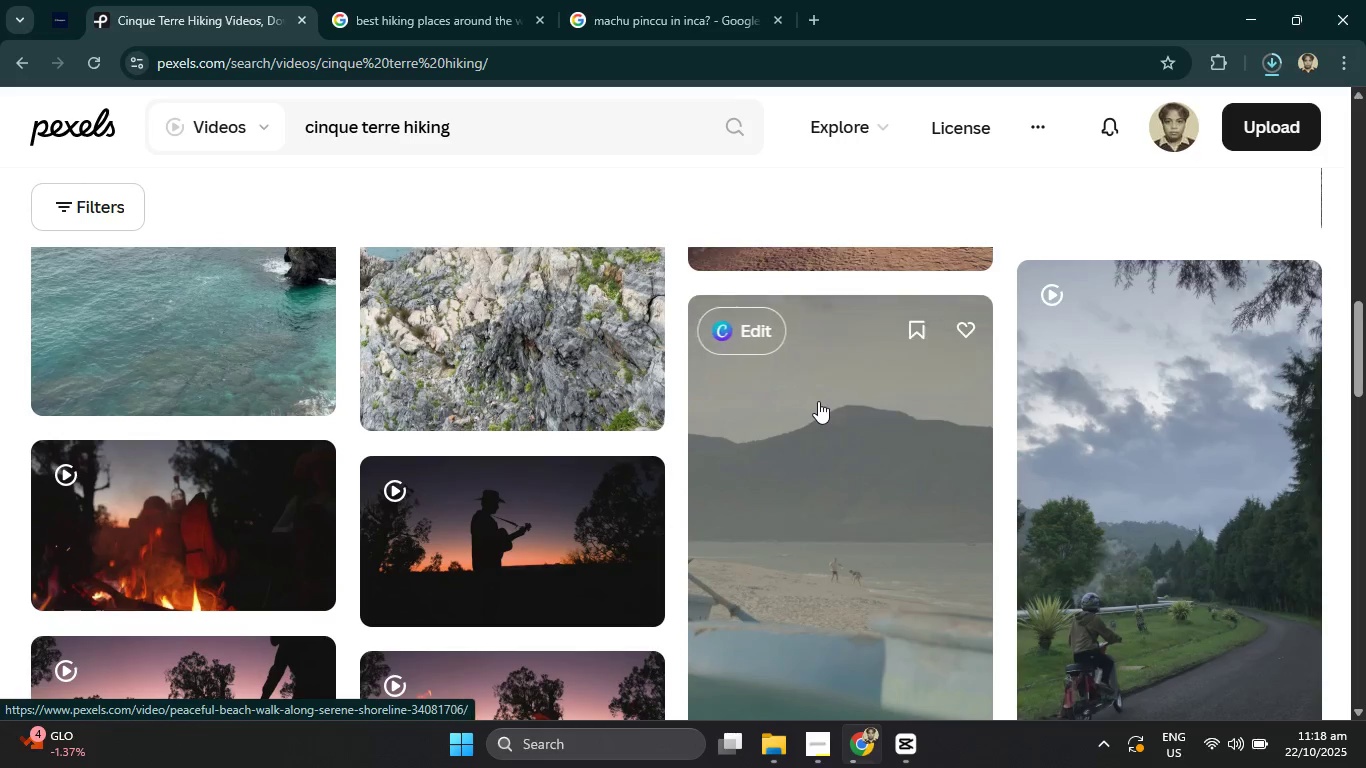 
scroll: coordinate [817, 400], scroll_direction: down, amount: 6.0
 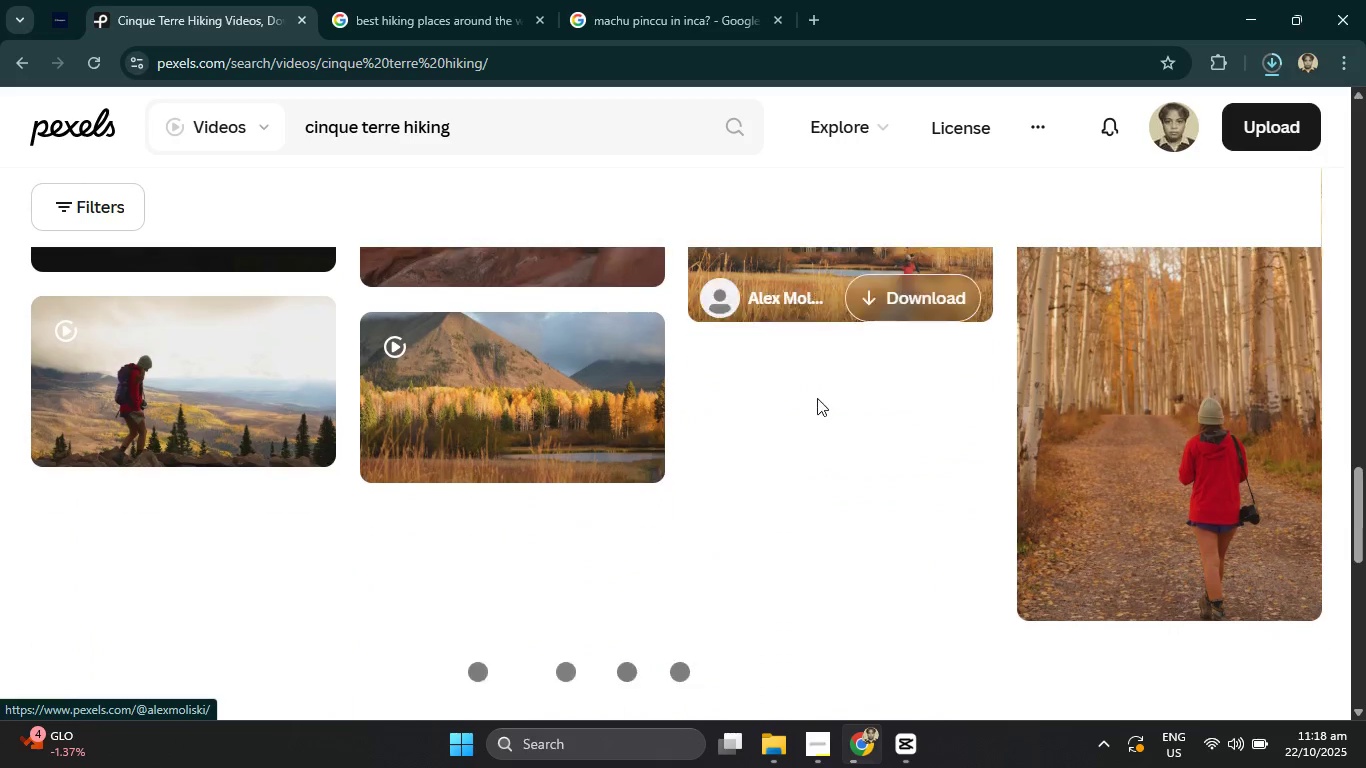 
scroll: coordinate [801, 384], scroll_direction: up, amount: 15.0
 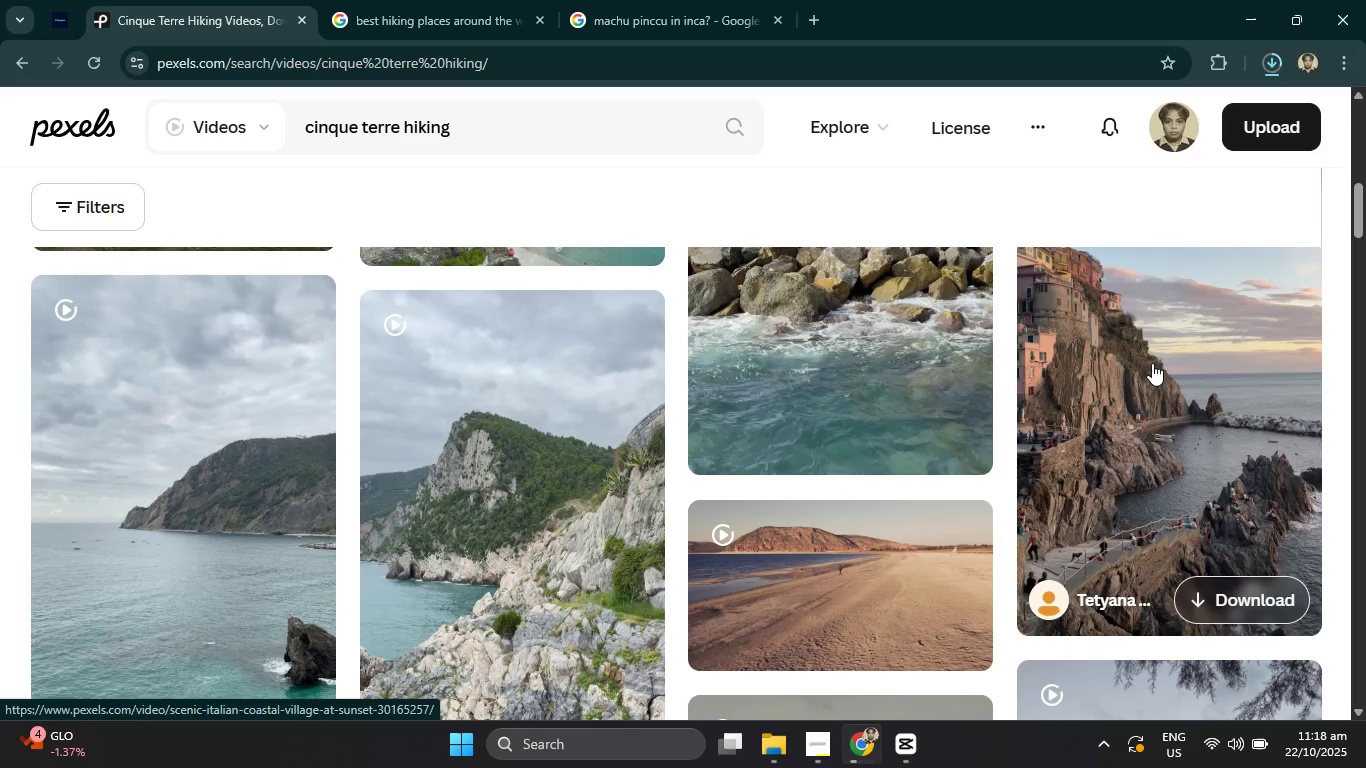 
left_click([1146, 363])
 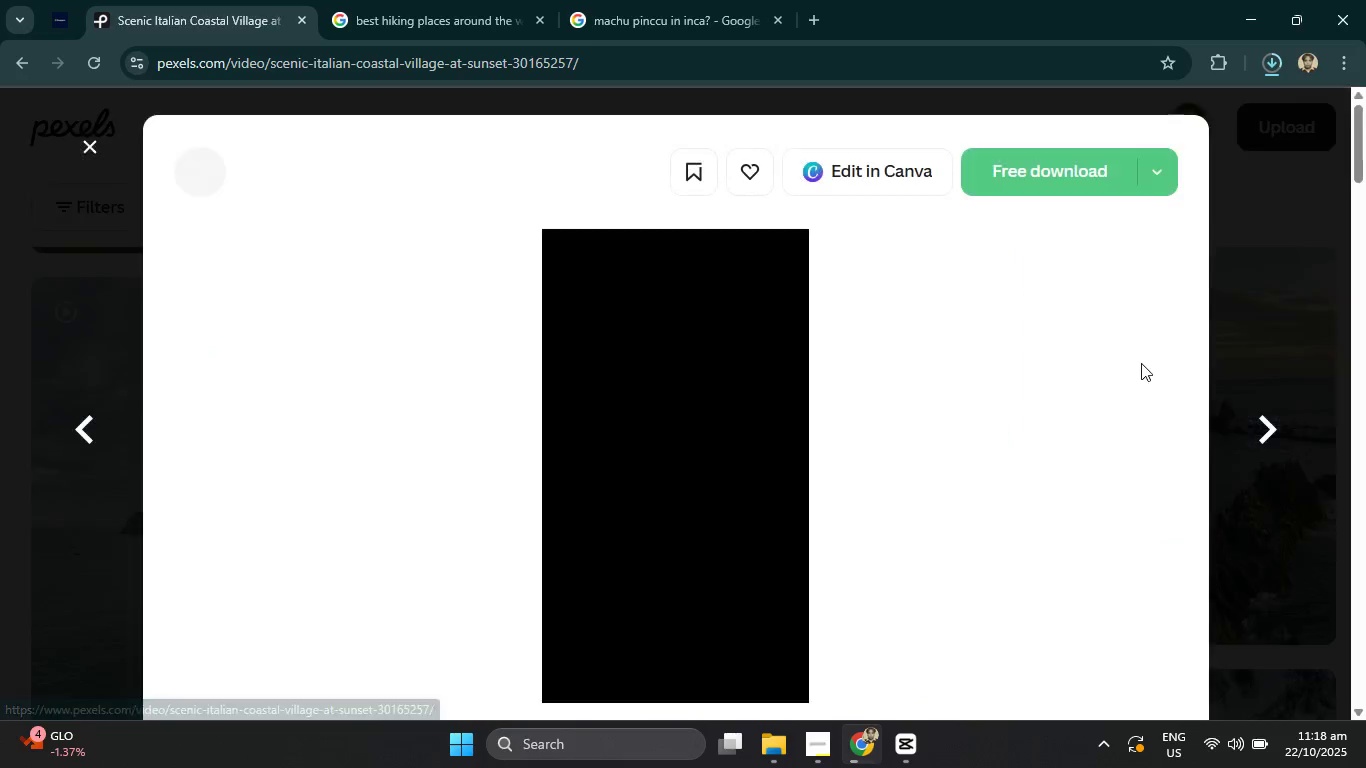 
scroll: coordinate [1000, 418], scroll_direction: down, amount: 9.0
 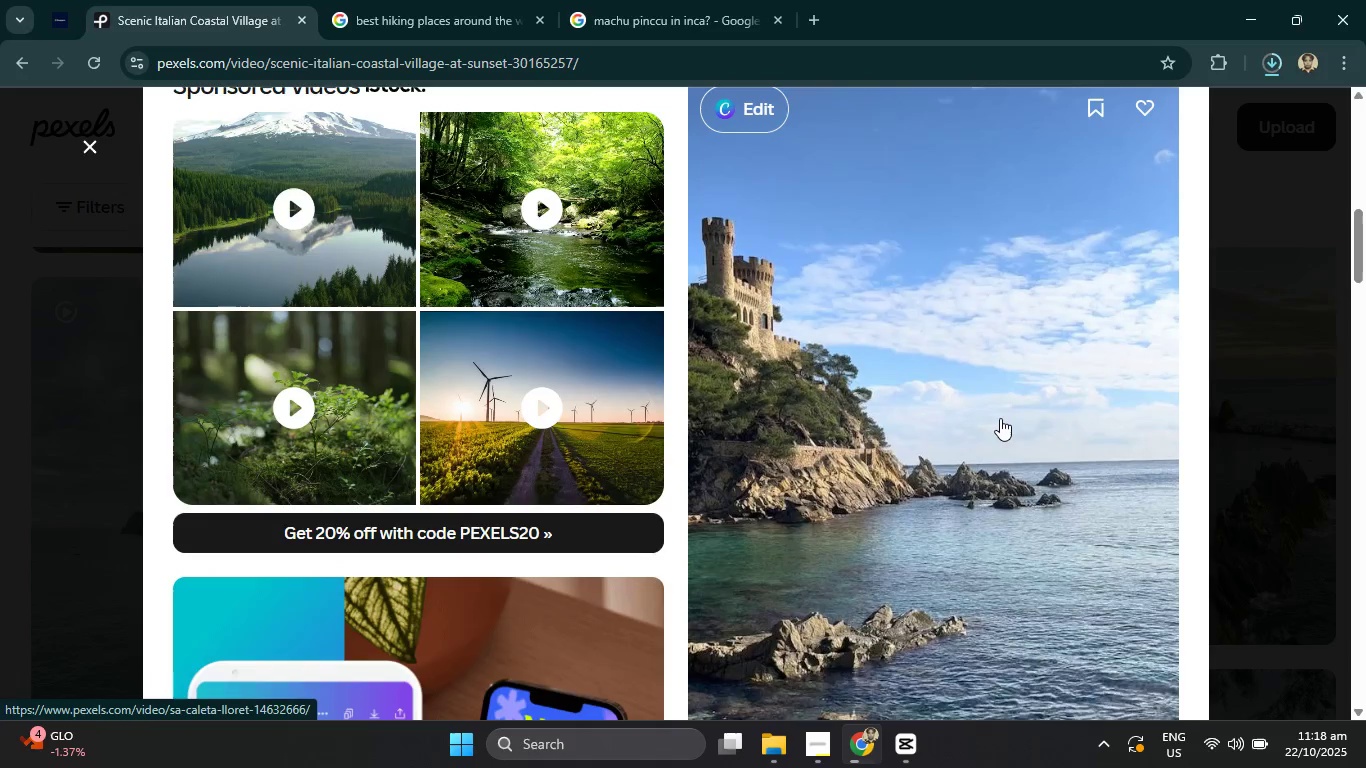 
scroll: coordinate [998, 418], scroll_direction: up, amount: 7.0
 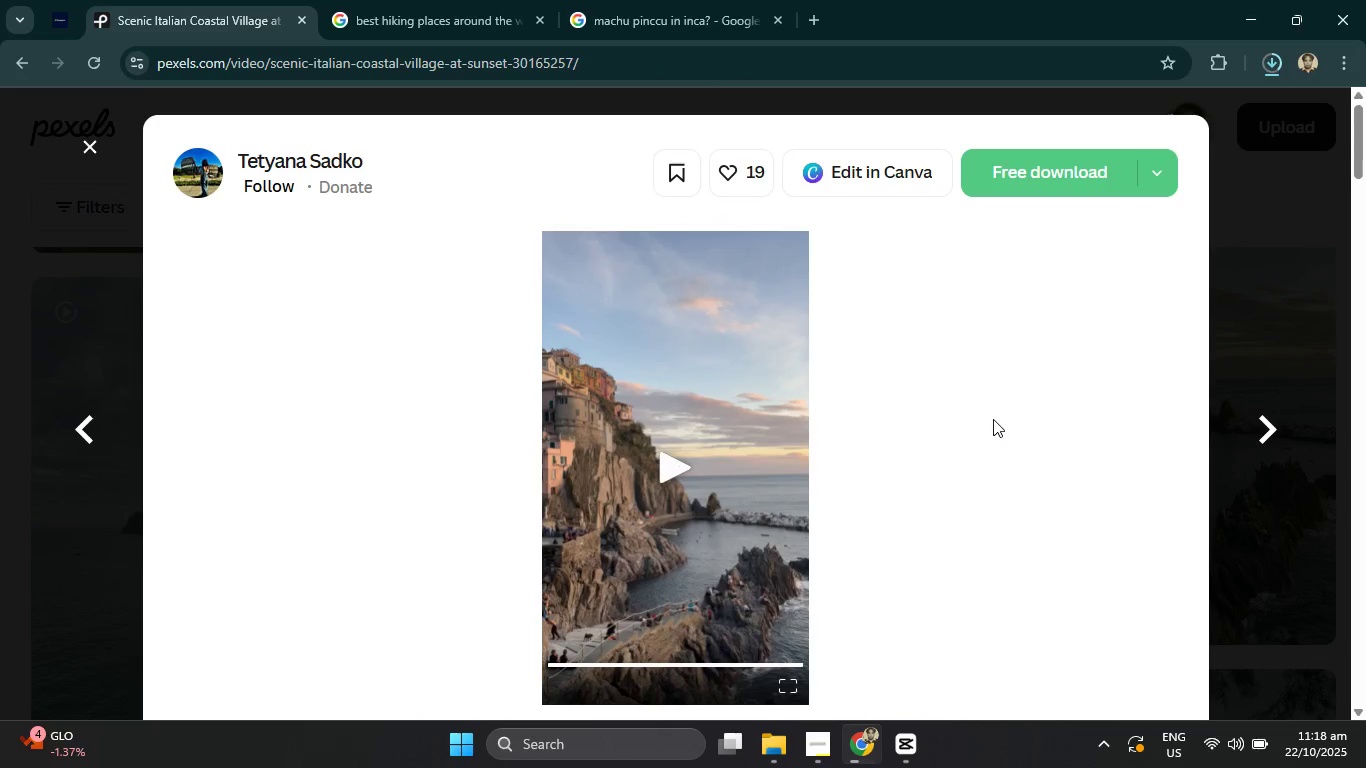 
scroll: coordinate [988, 422], scroll_direction: down, amount: 1.0
 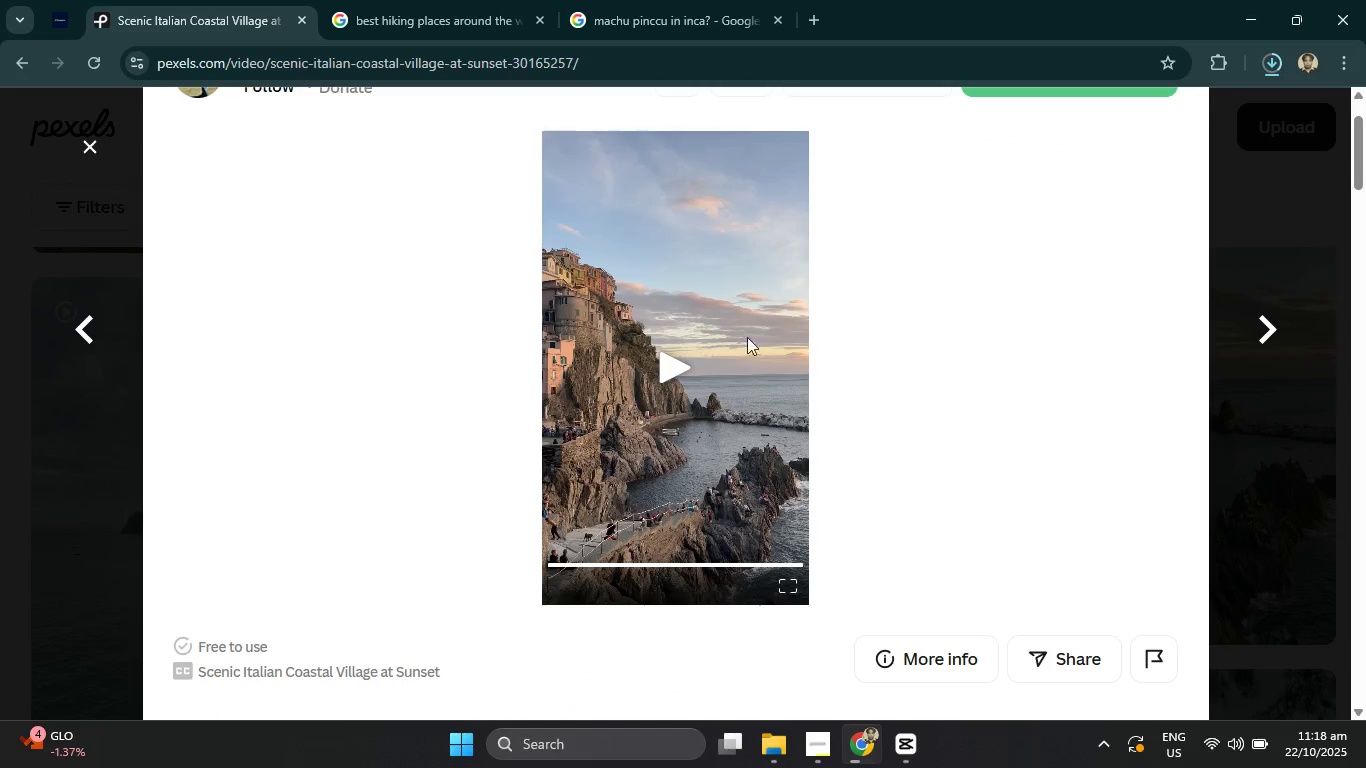 
scroll: coordinate [309, 301], scroll_direction: up, amount: 2.0
 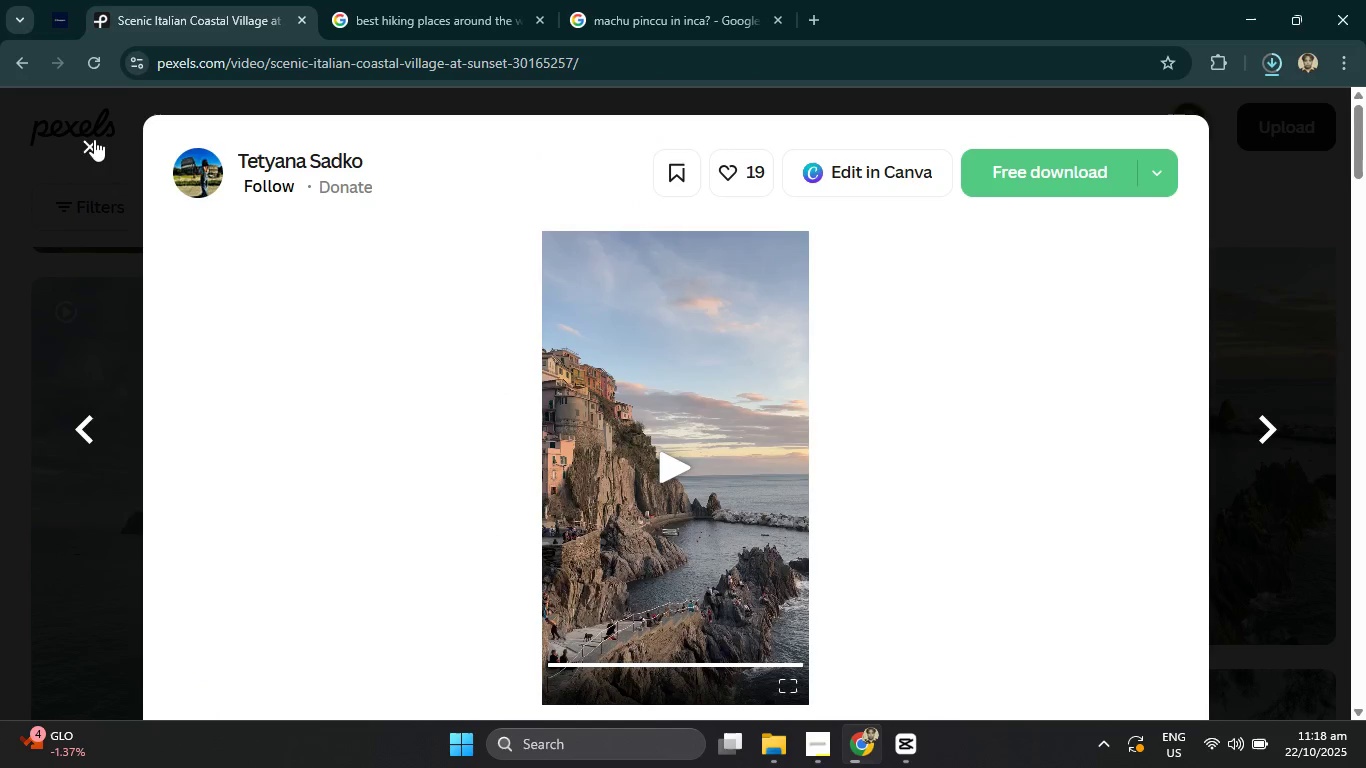 
left_click([94, 139])
 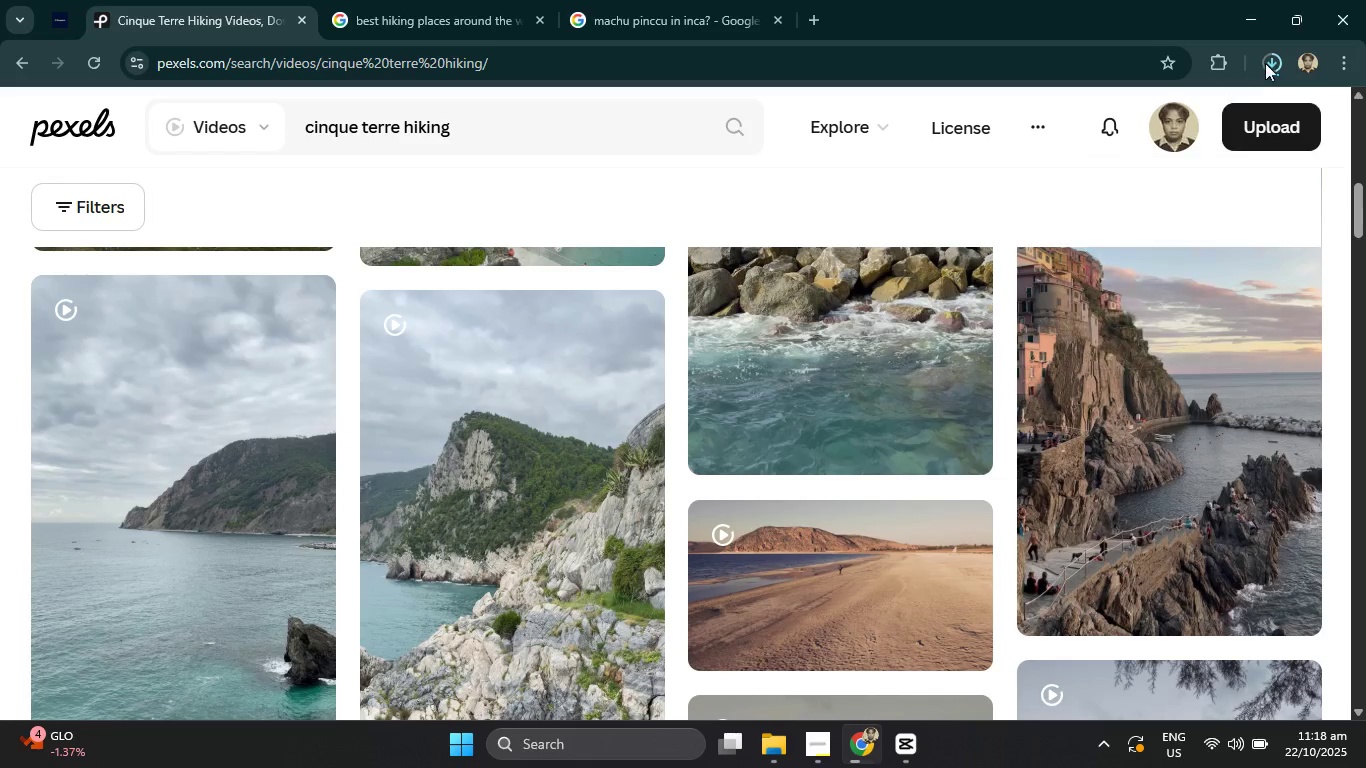 
left_click([1266, 63])
 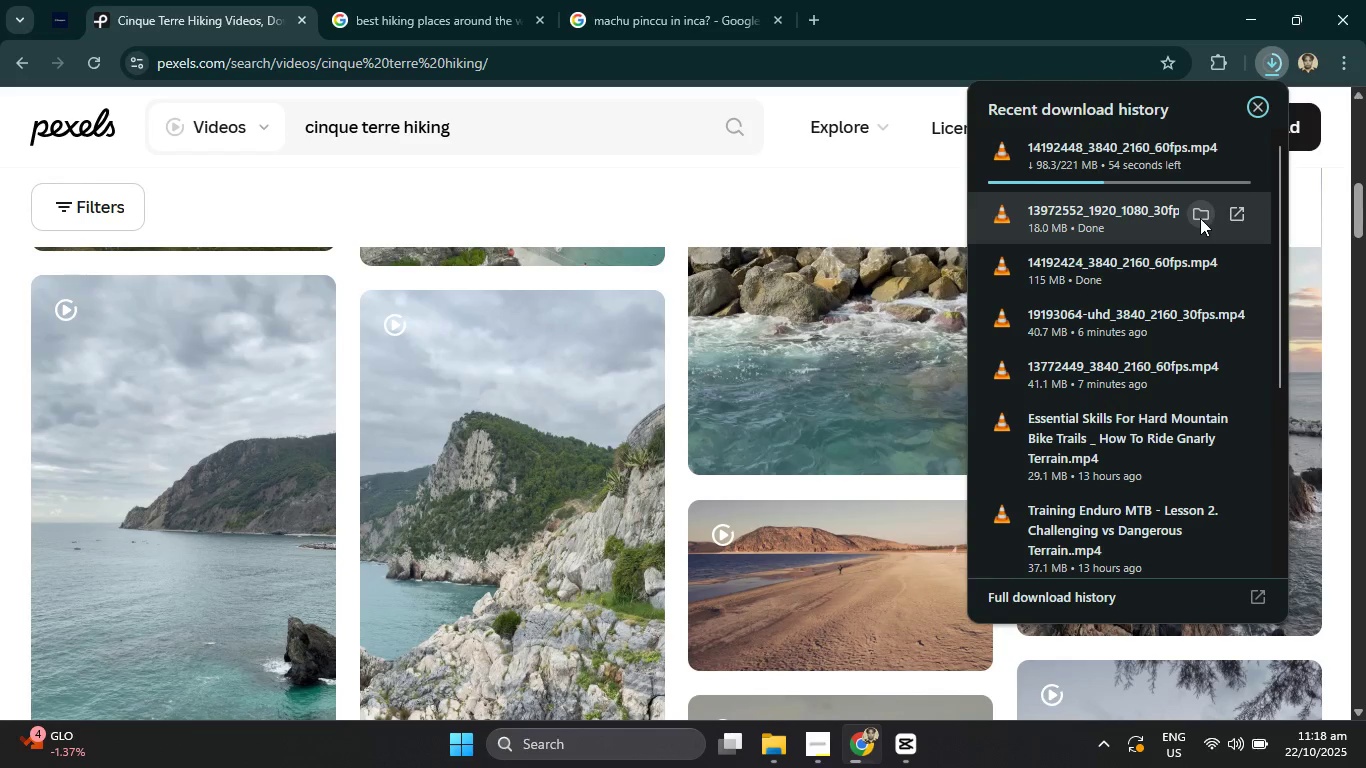 
left_click([1200, 218])
 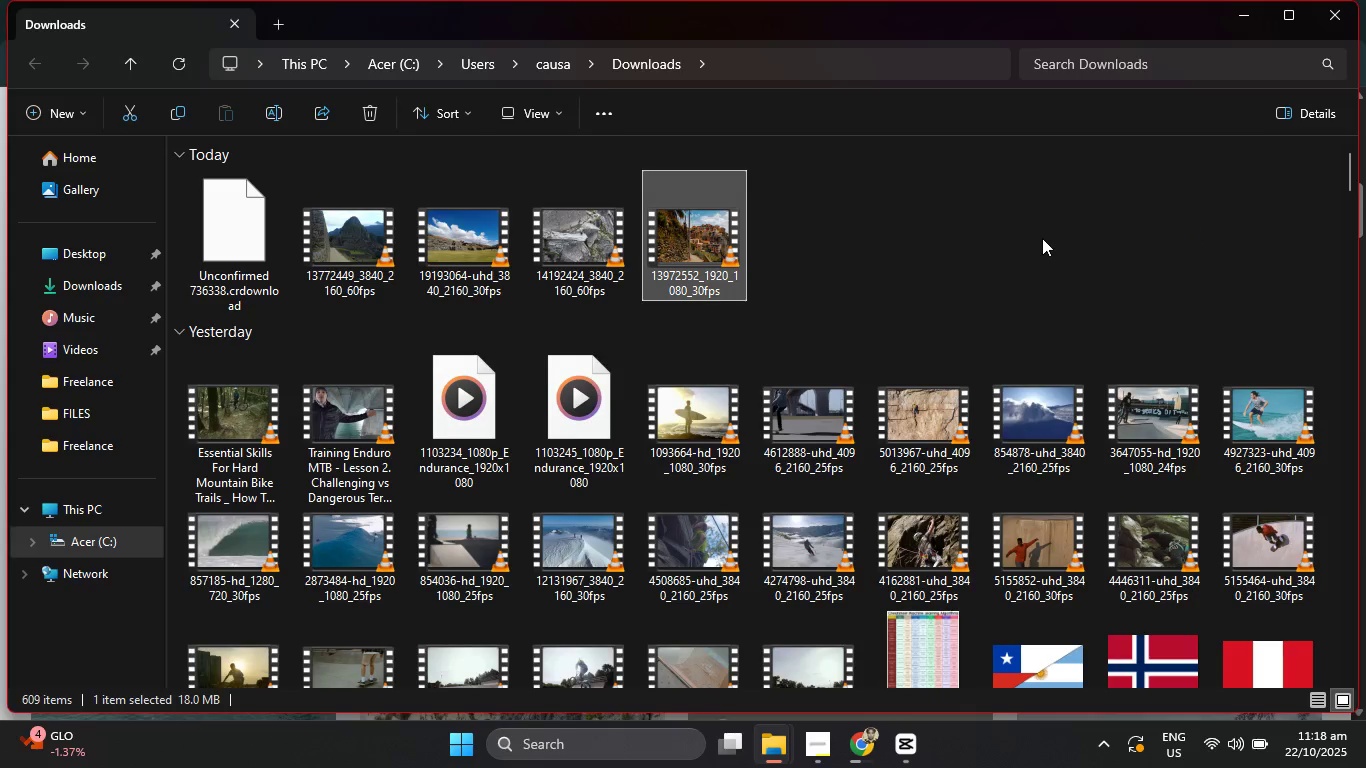 
left_click([1042, 238])
 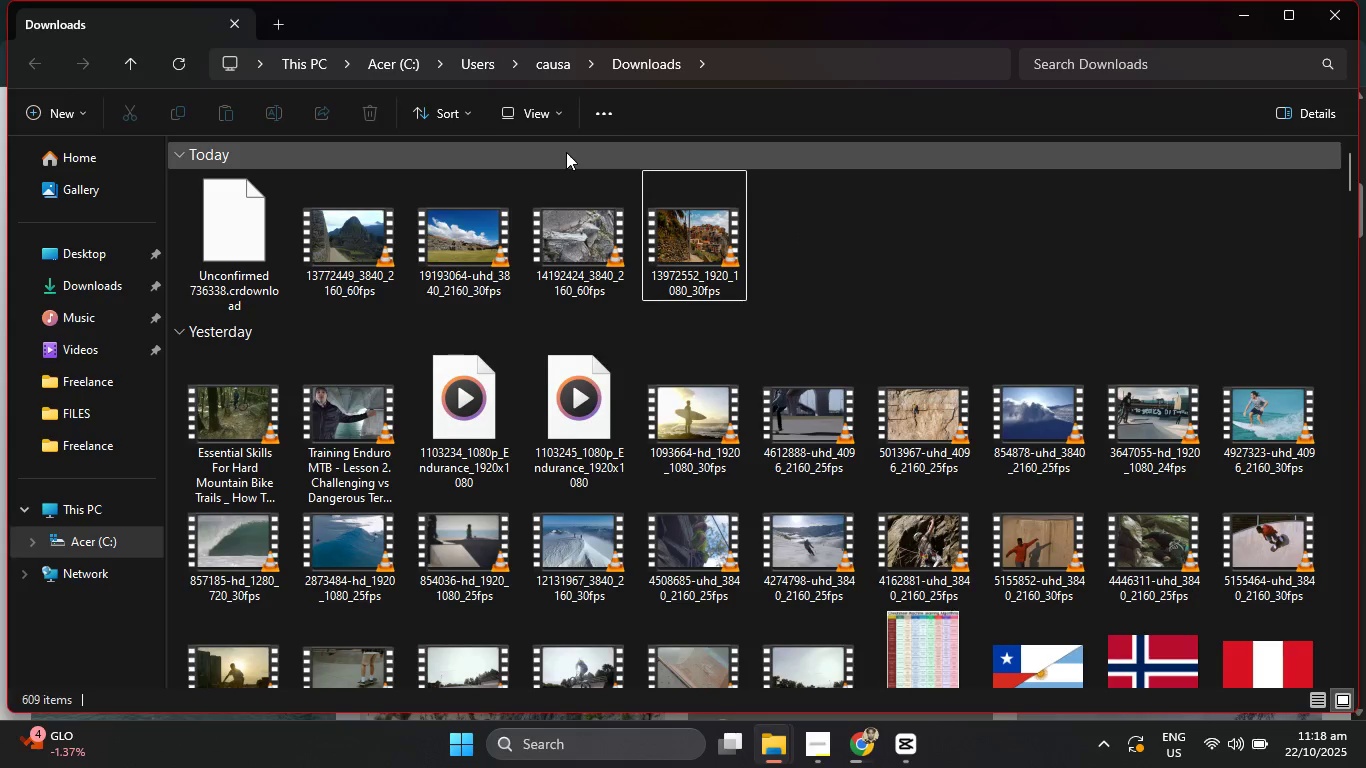 
left_click_drag(start_coordinate=[574, 230], to_coordinate=[1234, 547])
 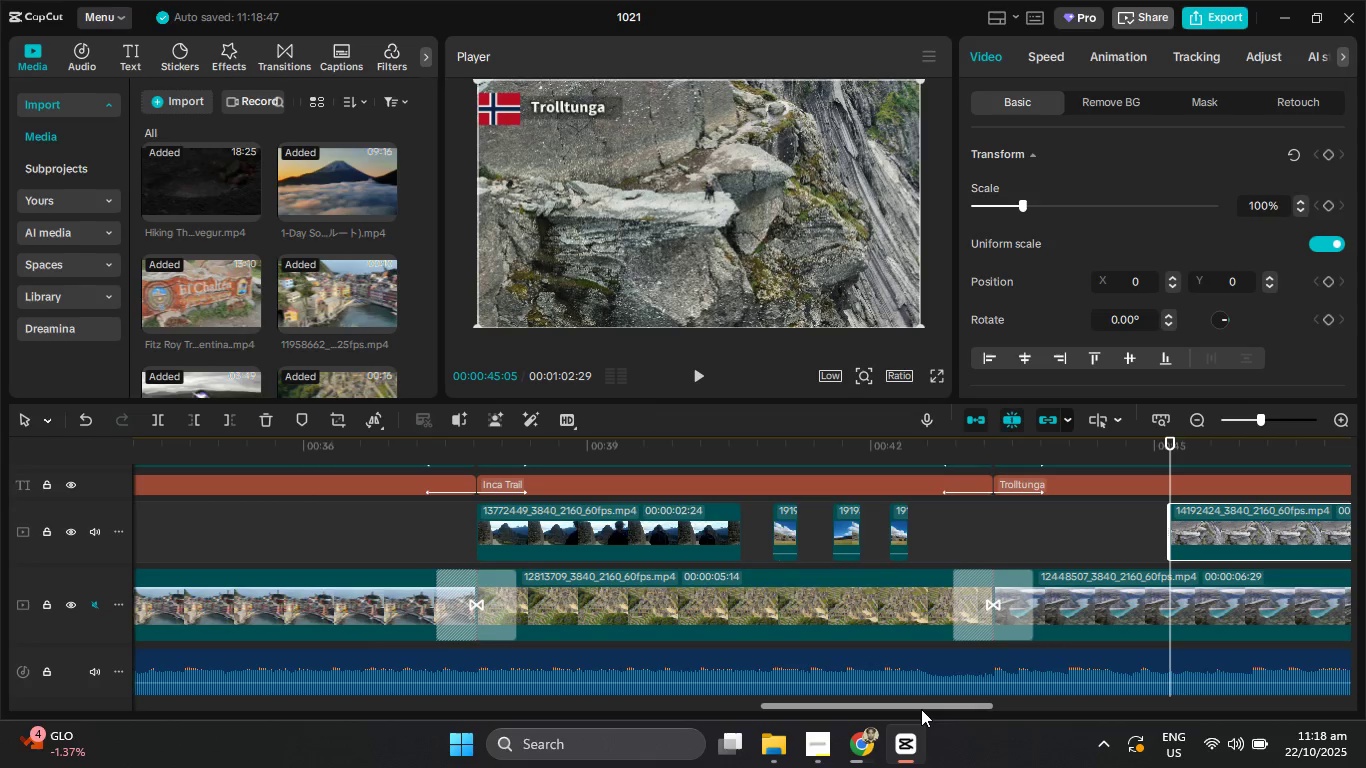 
left_click_drag(start_coordinate=[888, 708], to_coordinate=[1127, 703])
 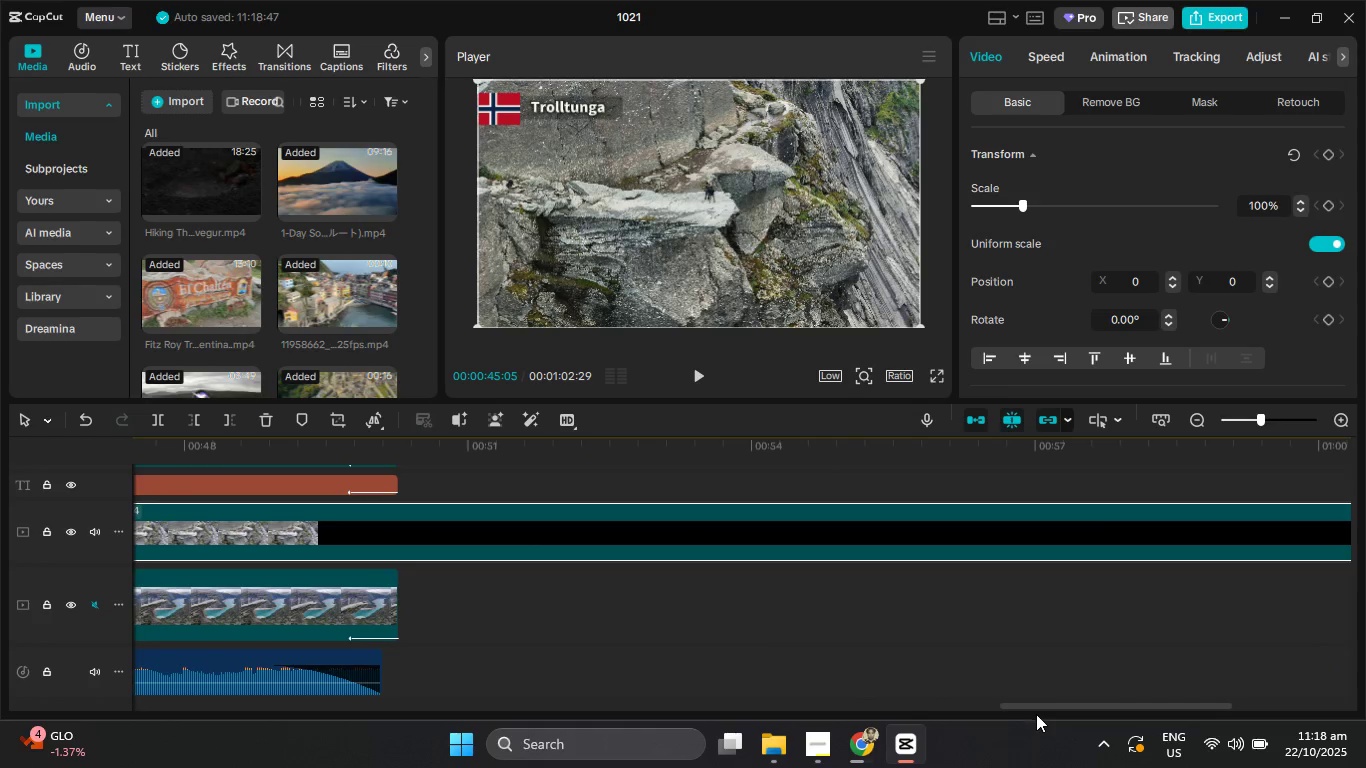 
left_click_drag(start_coordinate=[1040, 705], to_coordinate=[891, 708])
 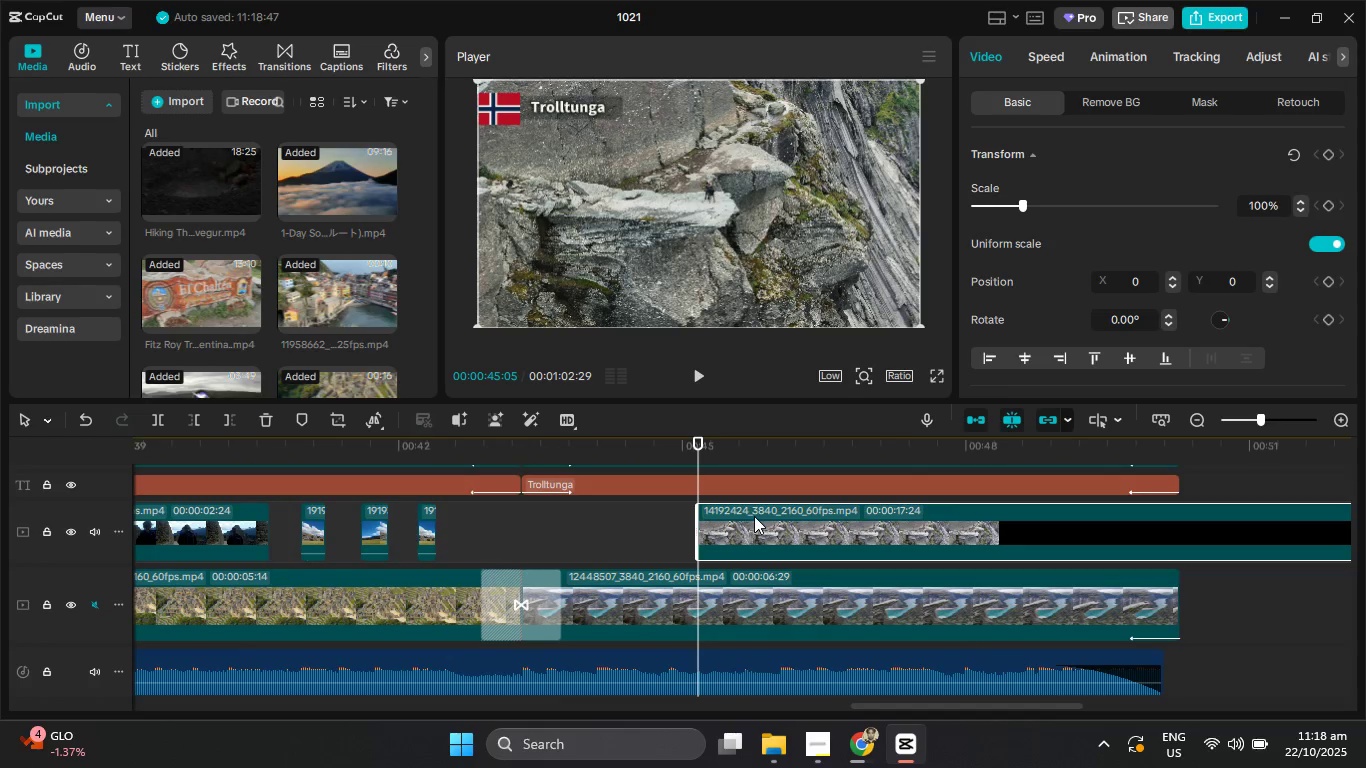 
left_click_drag(start_coordinate=[754, 516], to_coordinate=[870, 518])
 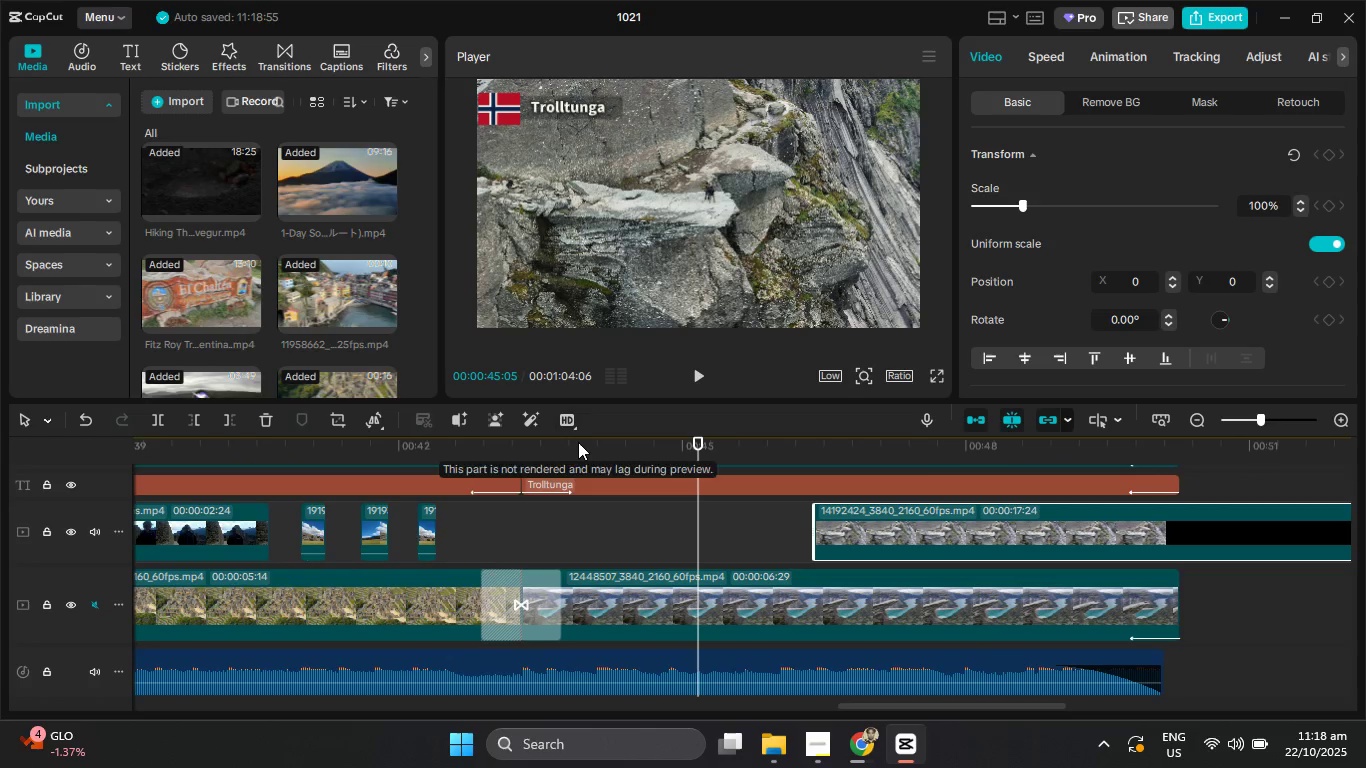 
left_click_drag(start_coordinate=[579, 443], to_coordinate=[497, 443])
 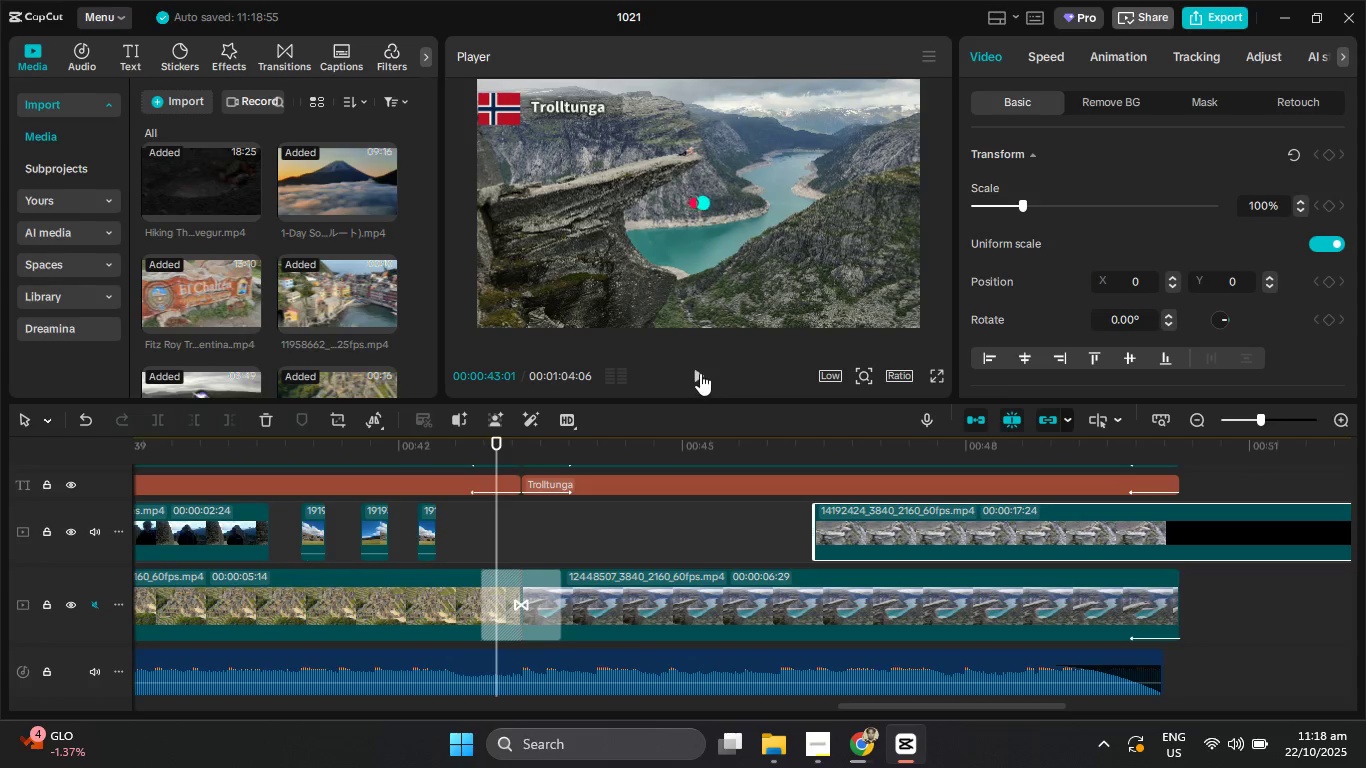 
left_click([700, 373])
 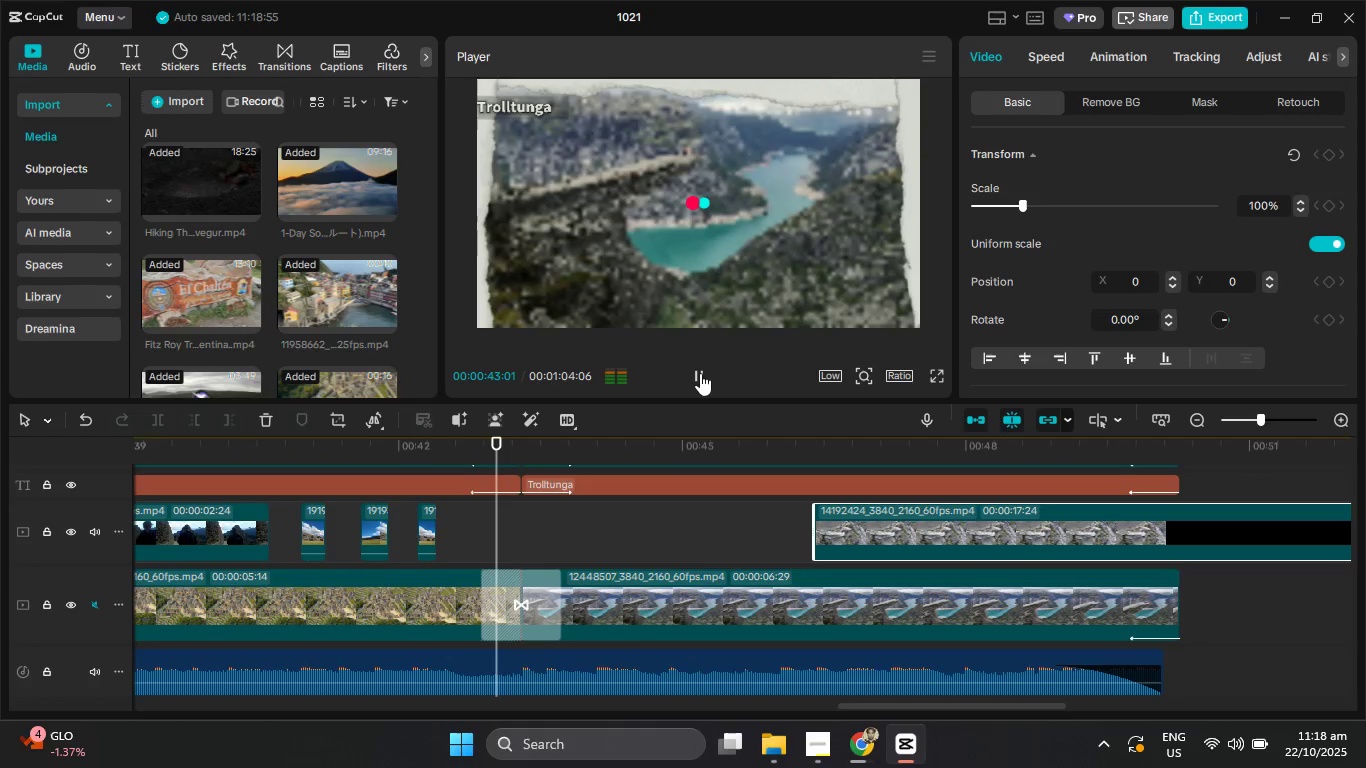 
left_click([700, 373])
 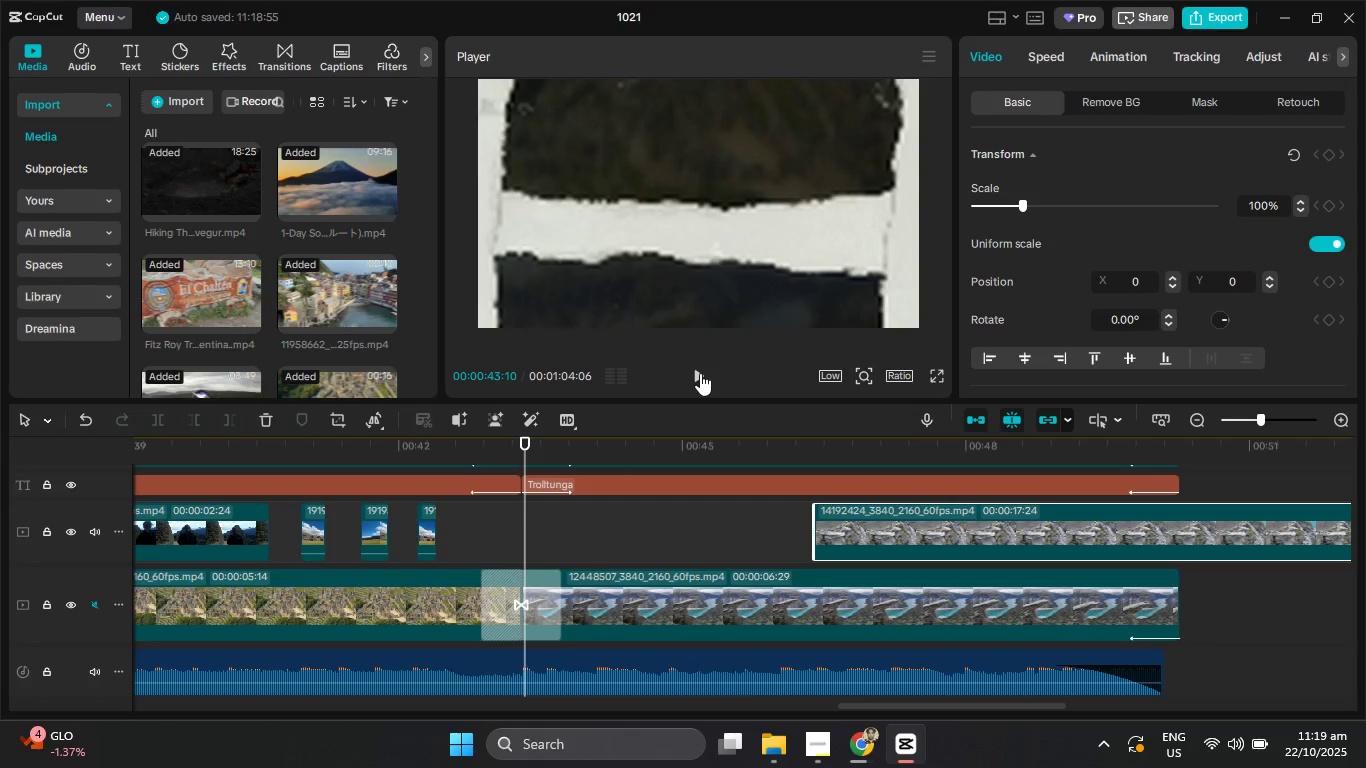 
left_click([700, 373])
 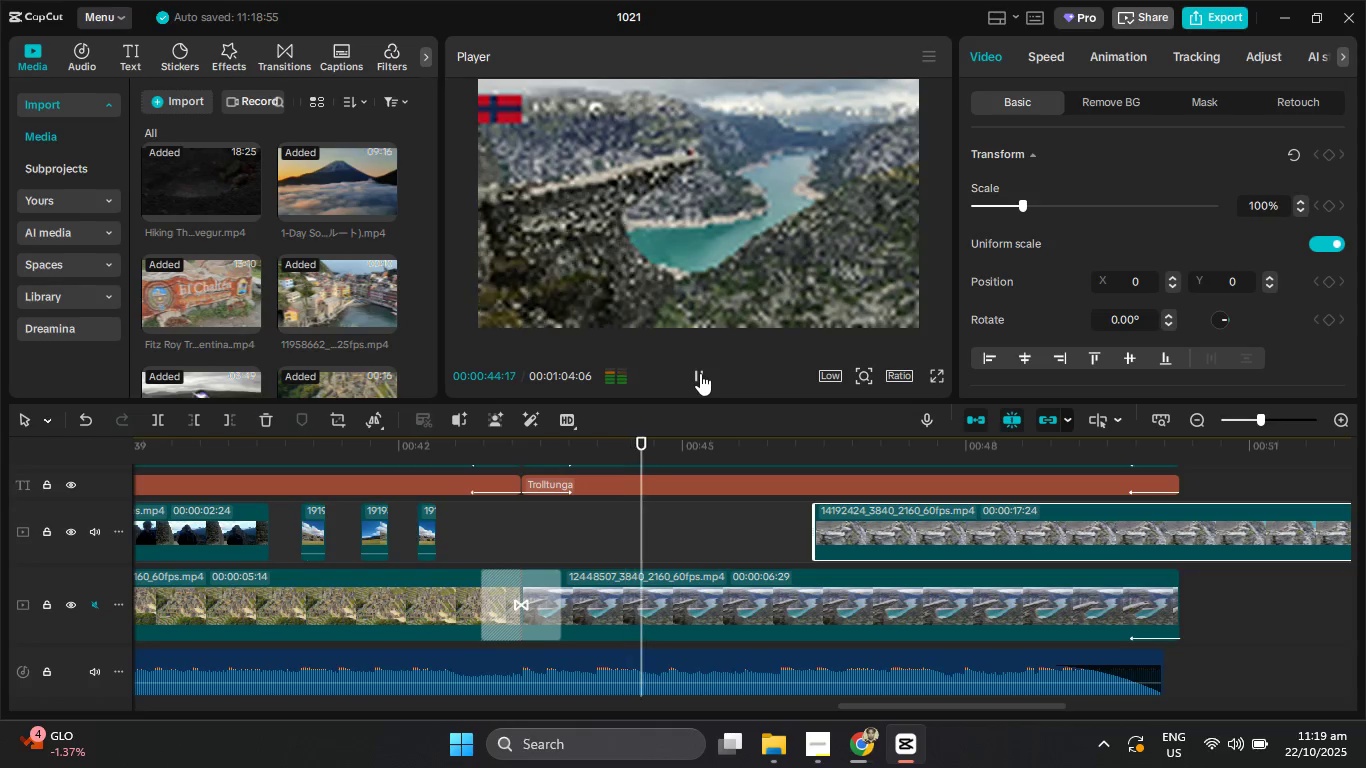 
left_click([700, 373])
 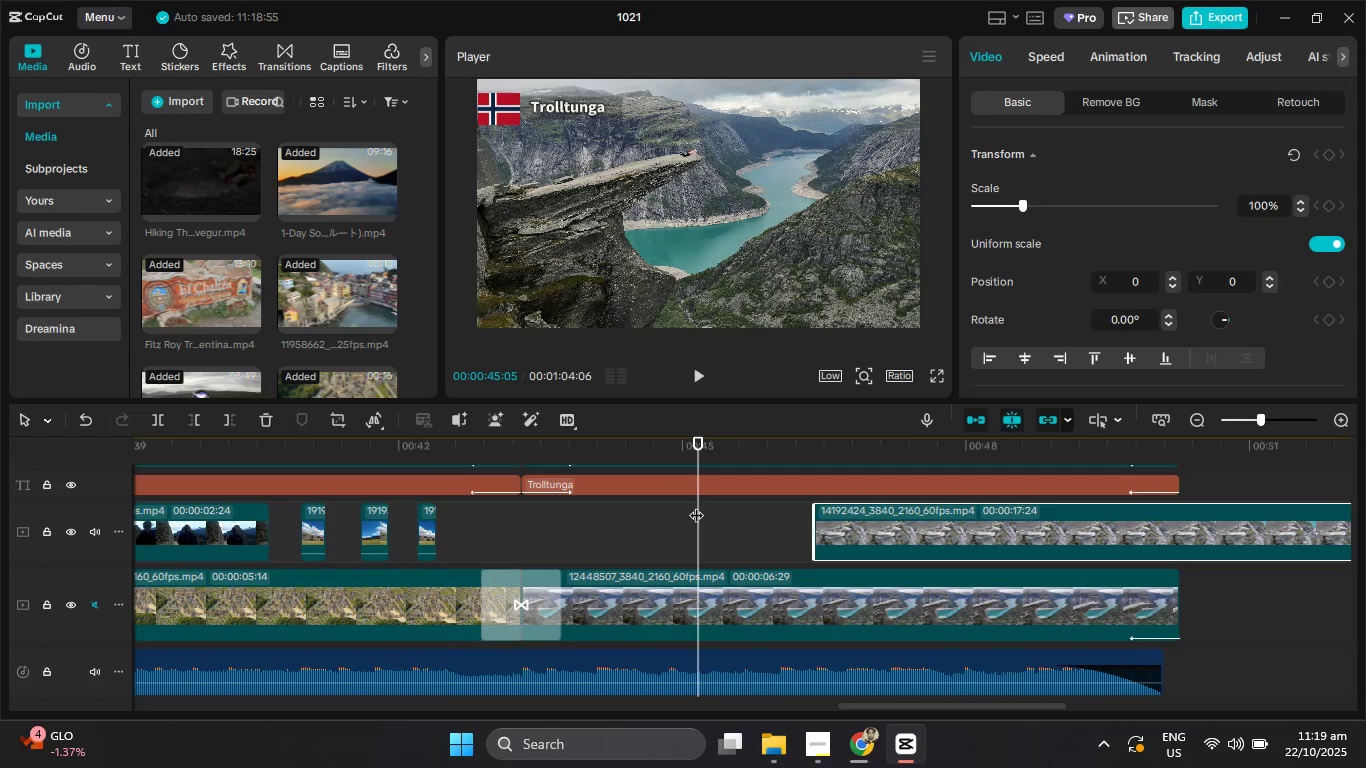 
left_click_drag(start_coordinate=[700, 510], to_coordinate=[669, 514])
 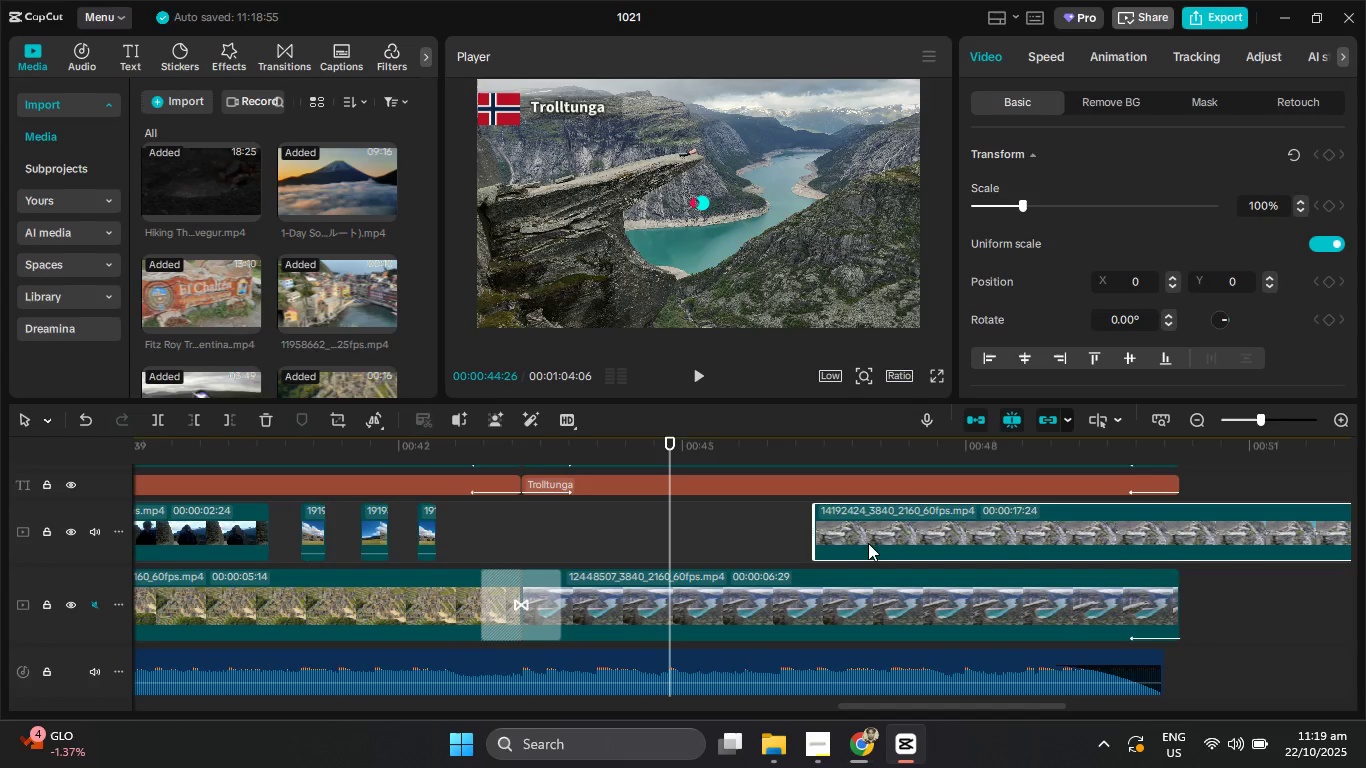 
left_click_drag(start_coordinate=[868, 539], to_coordinate=[722, 549])
 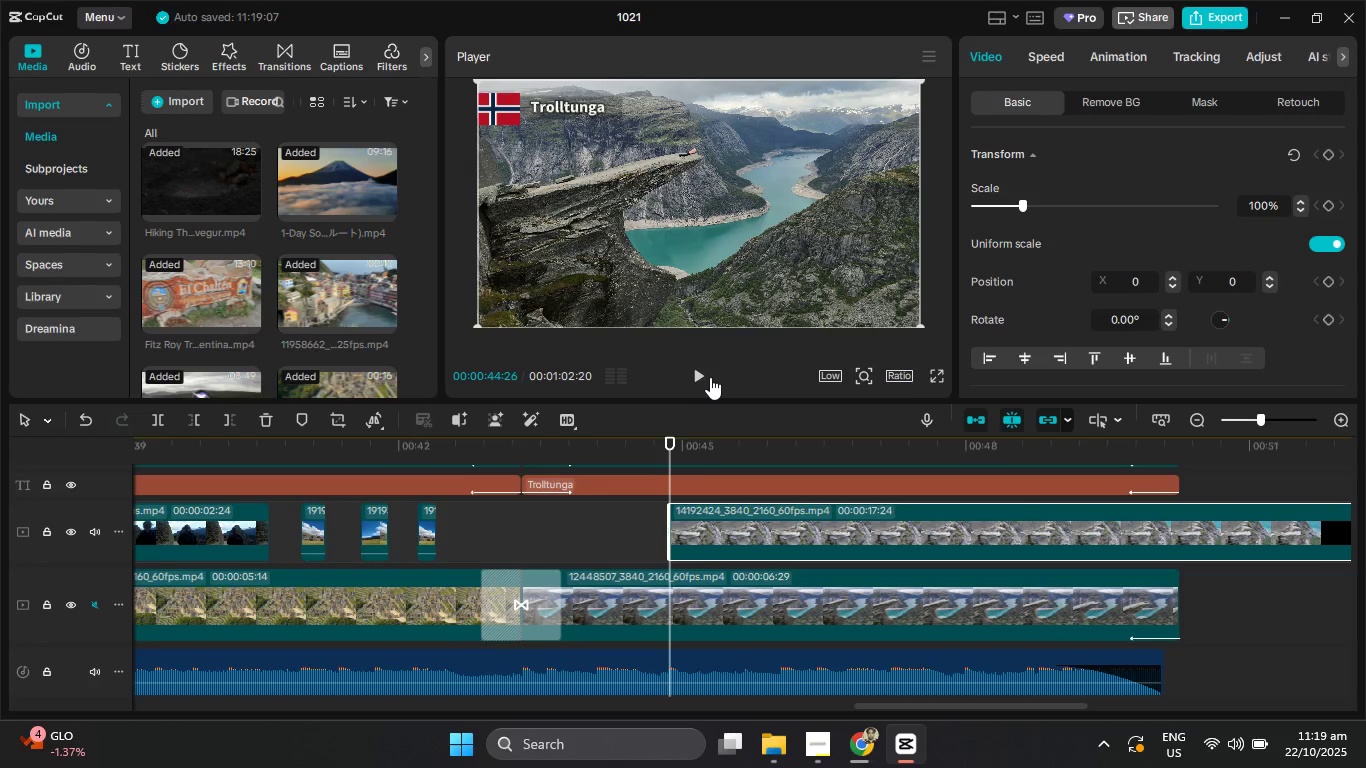 
left_click([700, 374])
 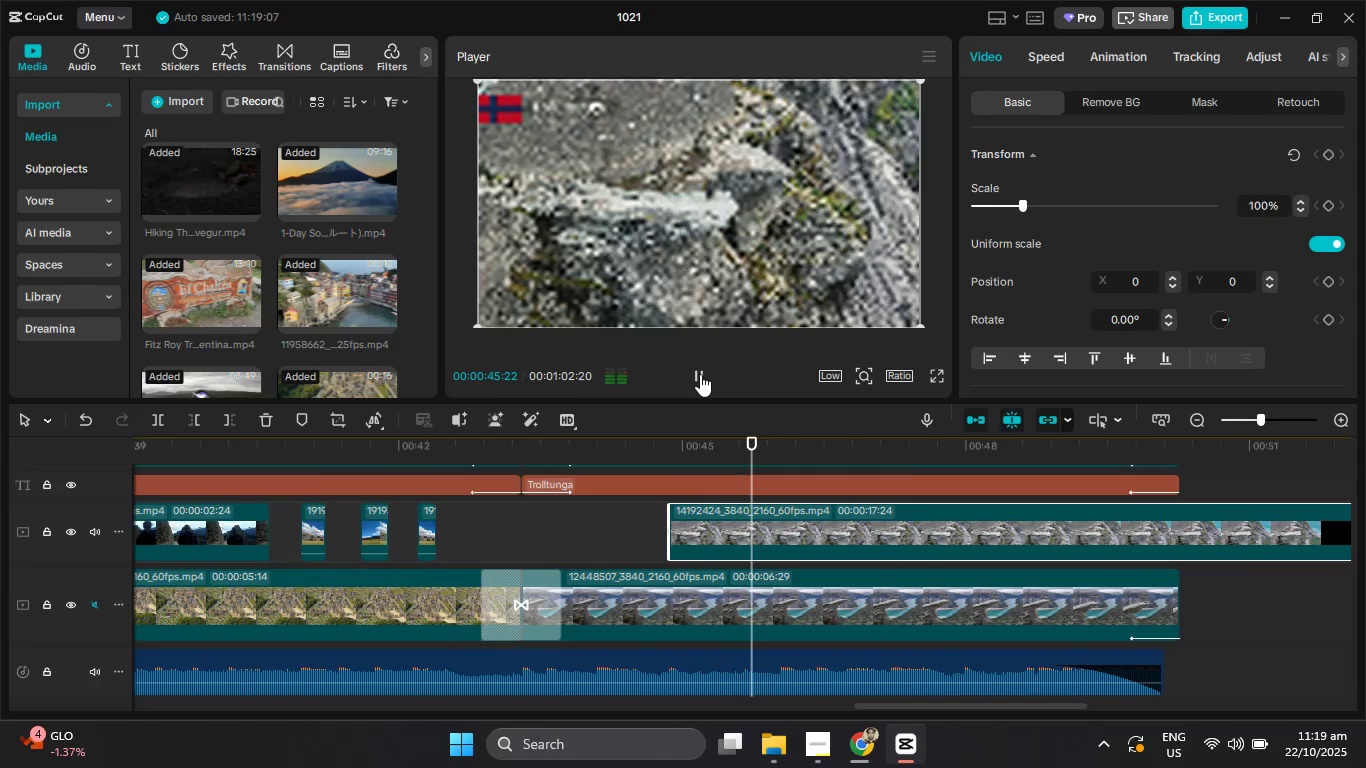 
left_click([700, 374])
 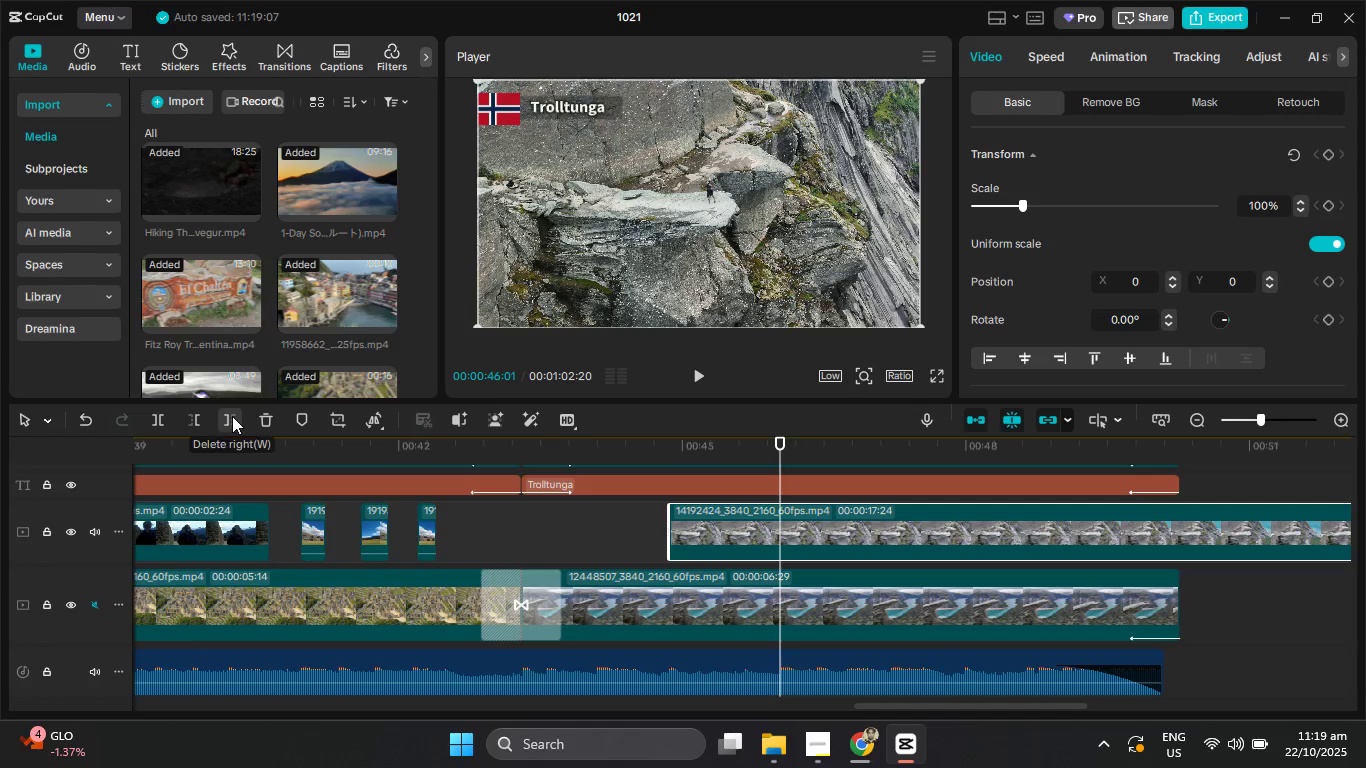 
wait(6.16)
 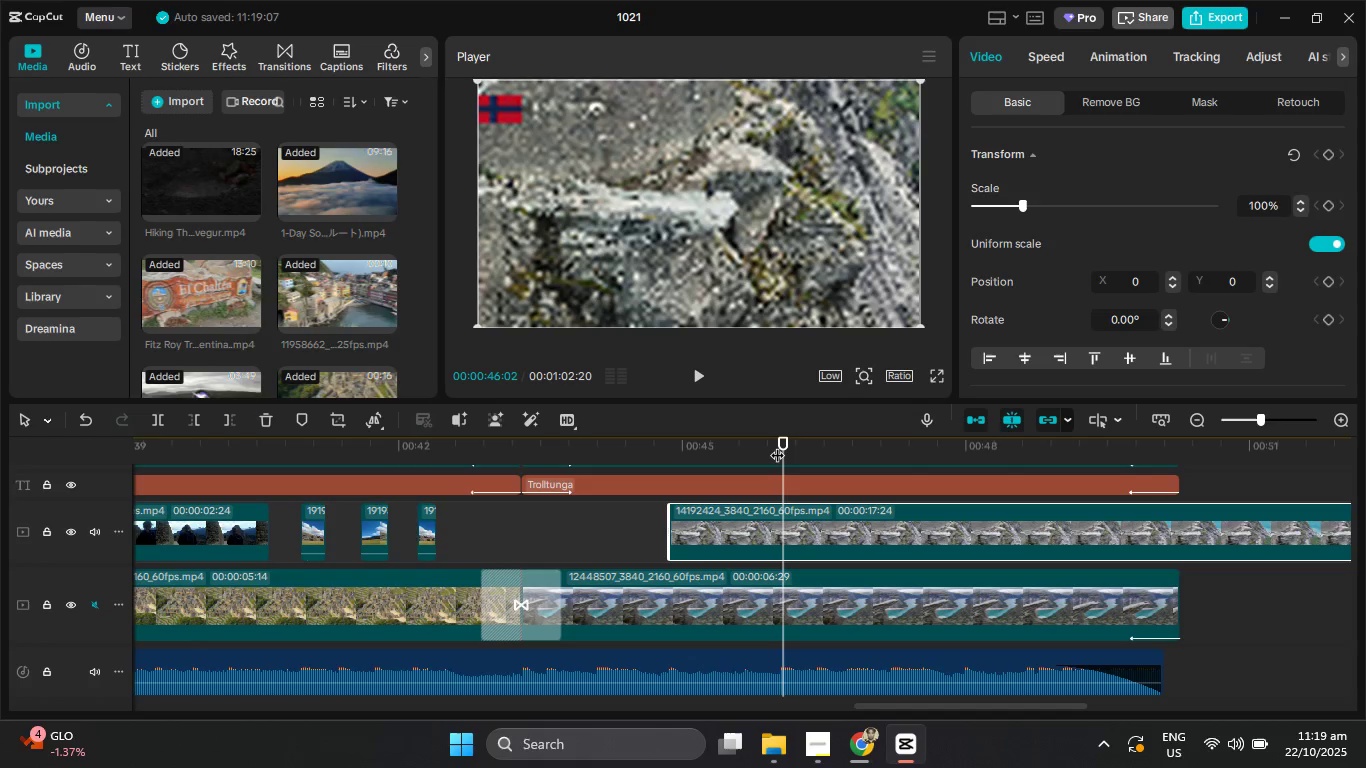 
left_click([161, 415])
 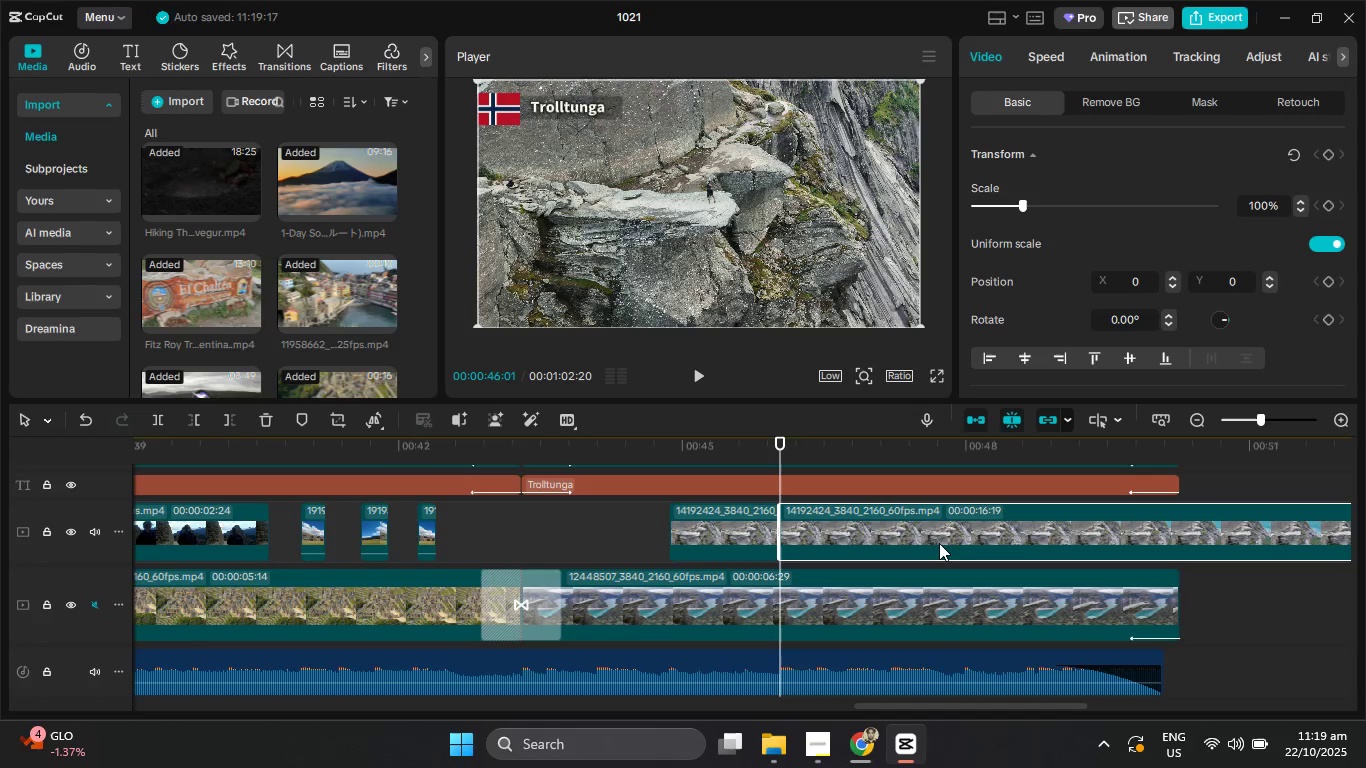 
left_click_drag(start_coordinate=[939, 543], to_coordinate=[1099, 551])
 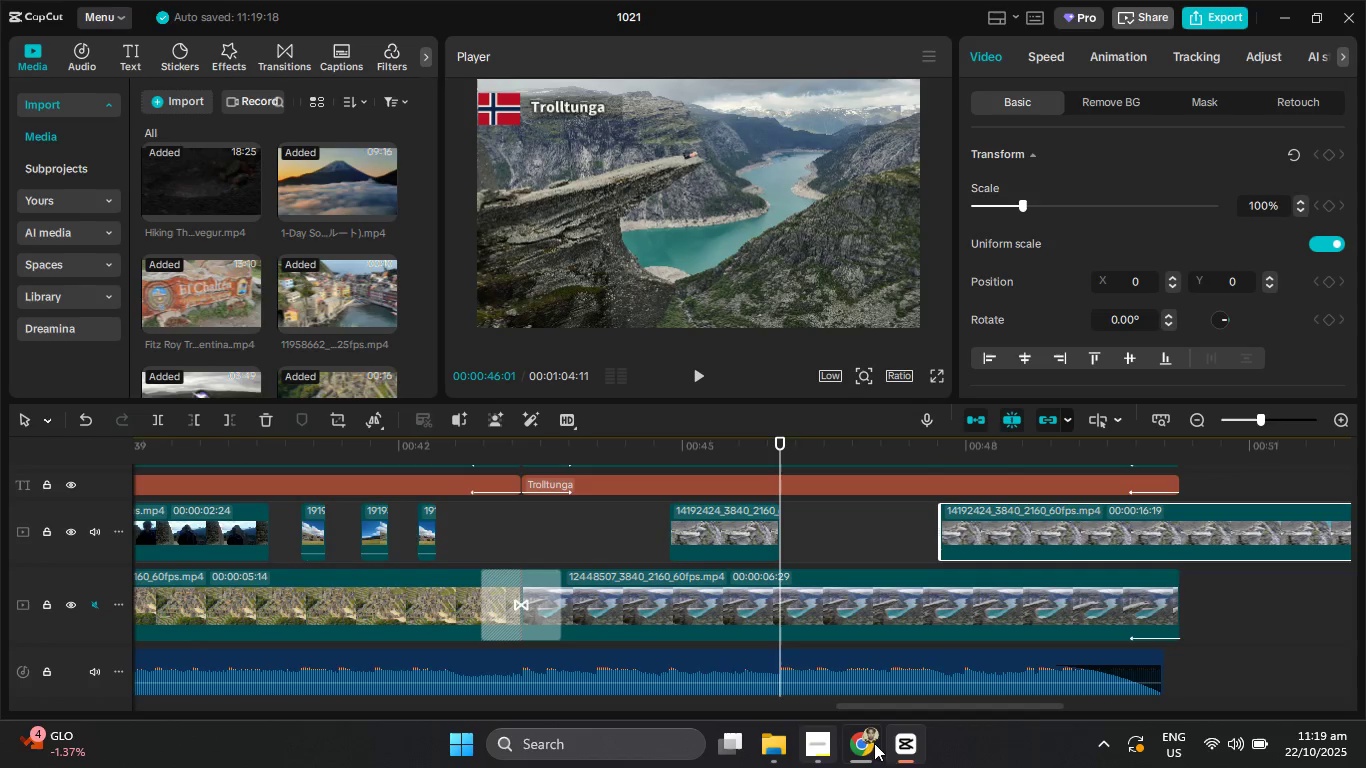 
mouse_move([859, 746])